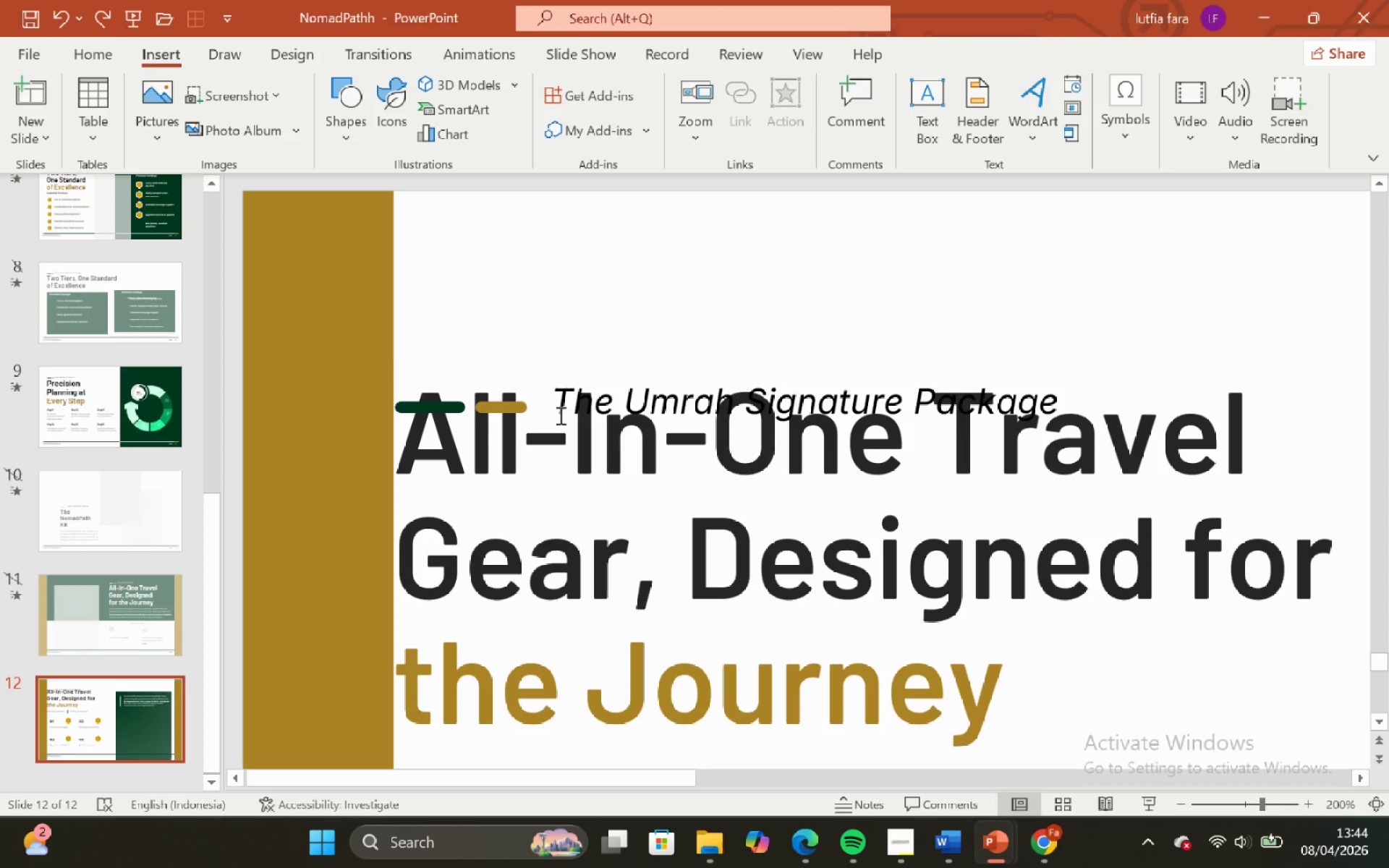 
left_click([561, 416])
 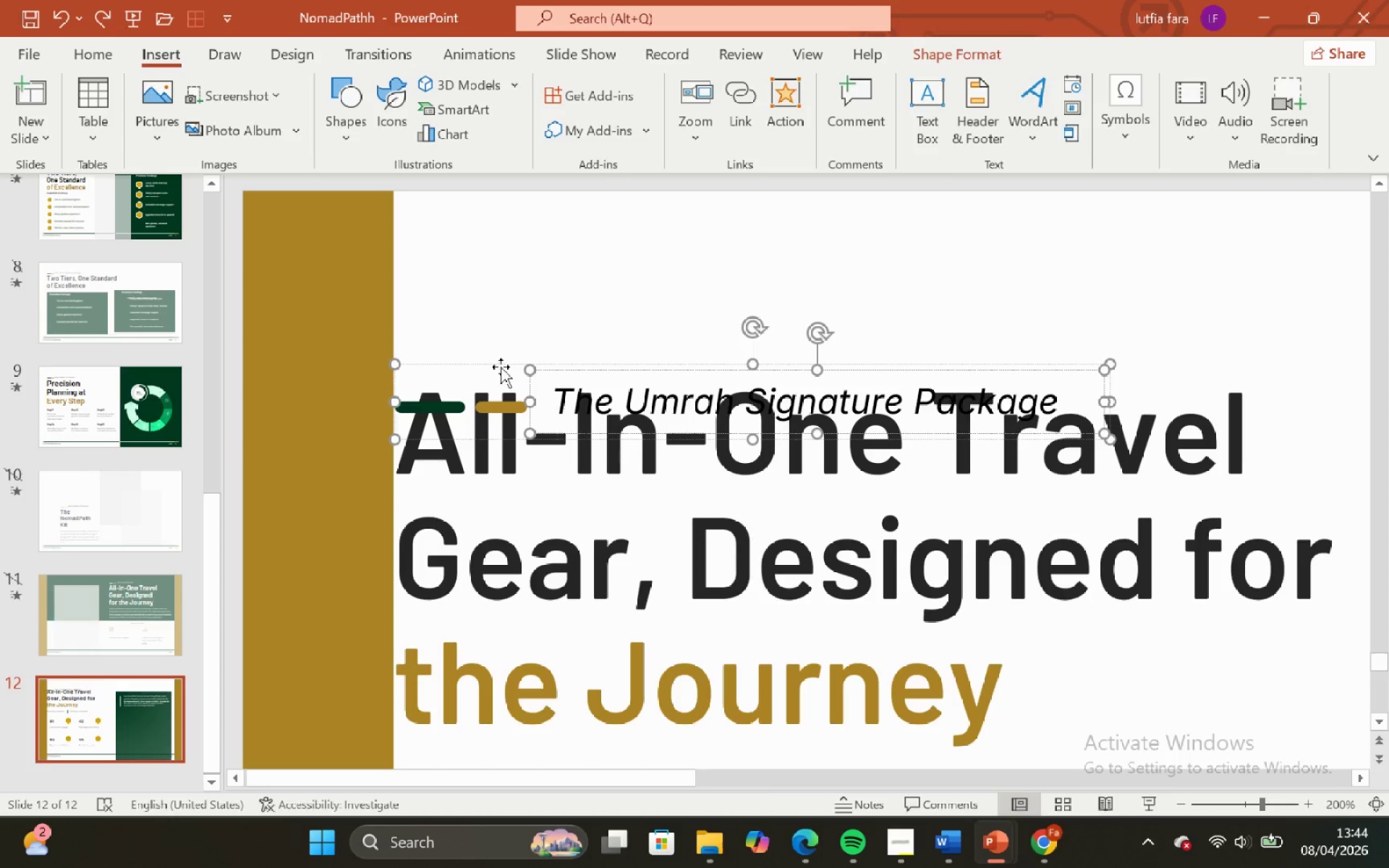 
left_click([496, 363])
 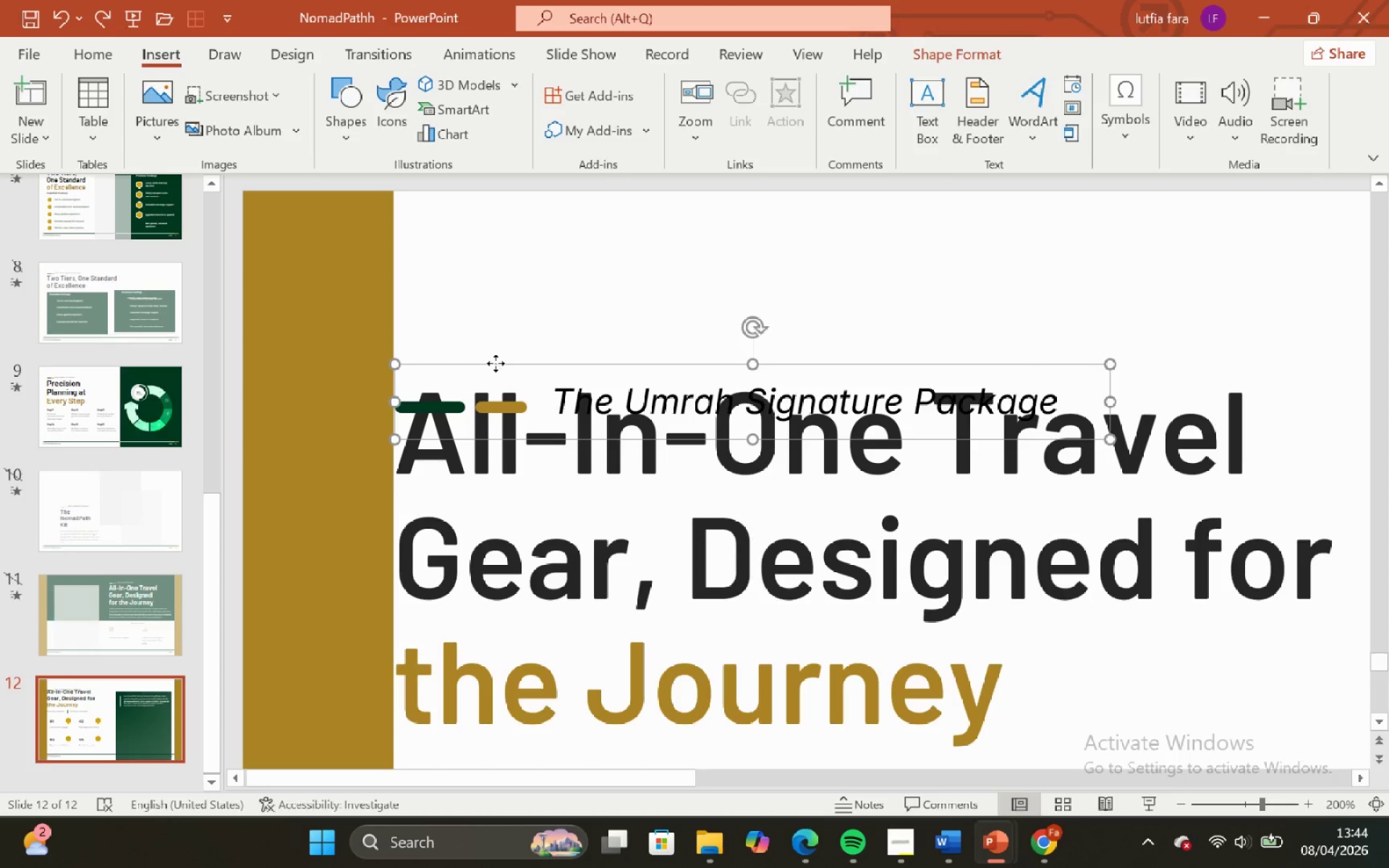 
hold_key(key=ShiftLeft, duration=2.33)
left_click_drag(start_coordinate=[496, 363], to_coordinate=[485, 319])
 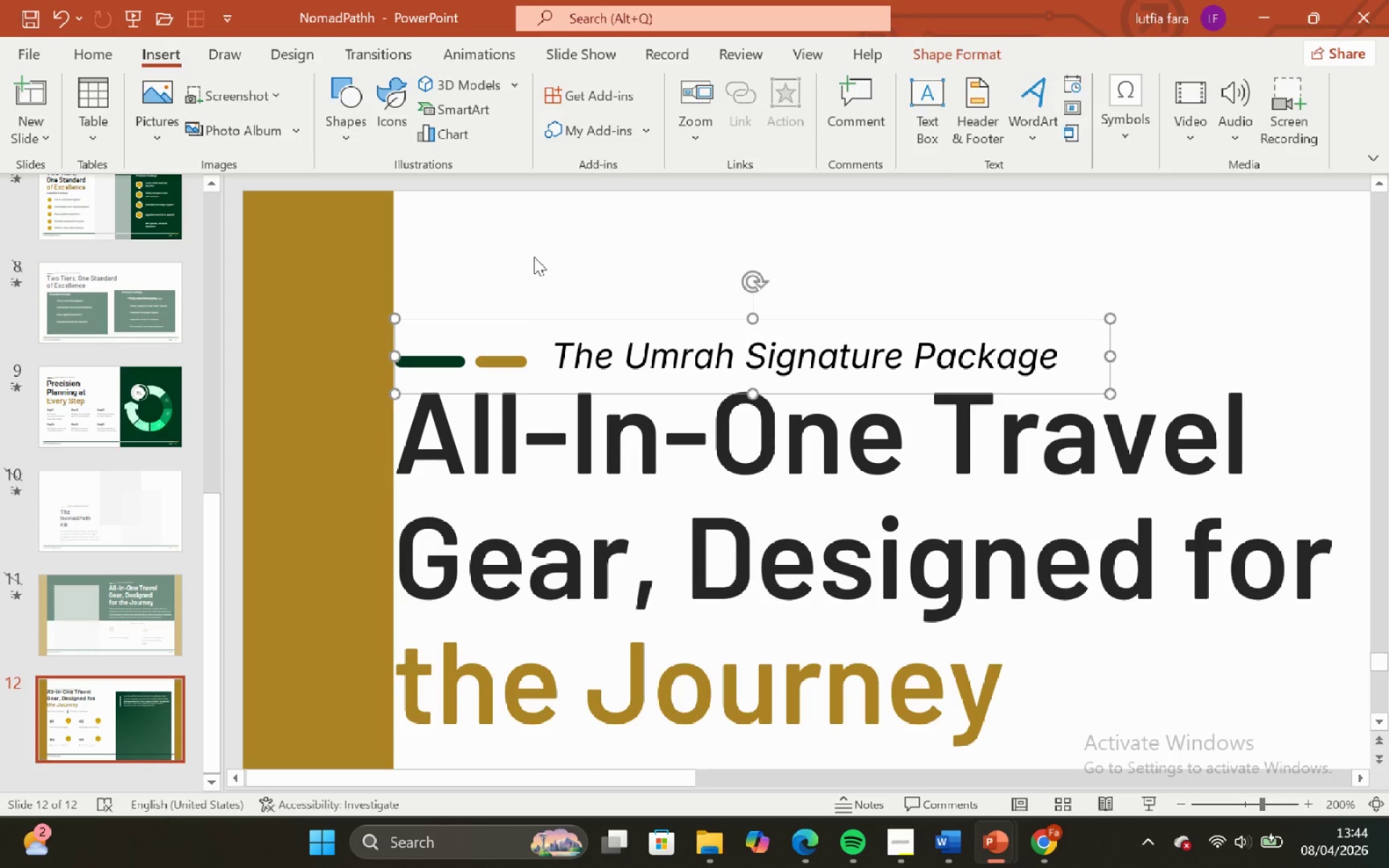 
left_click([534, 257])
 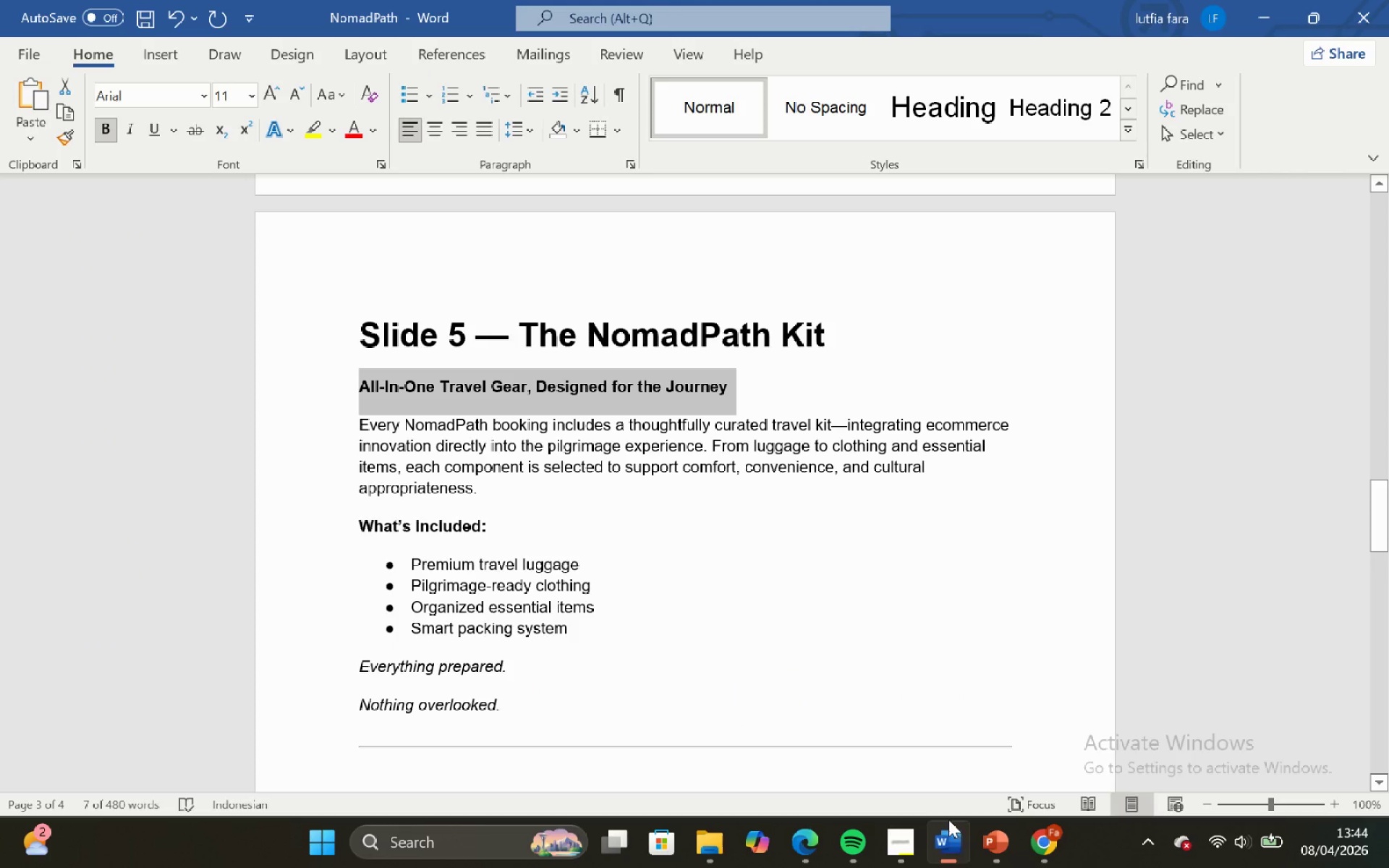 
left_click([587, 486])
 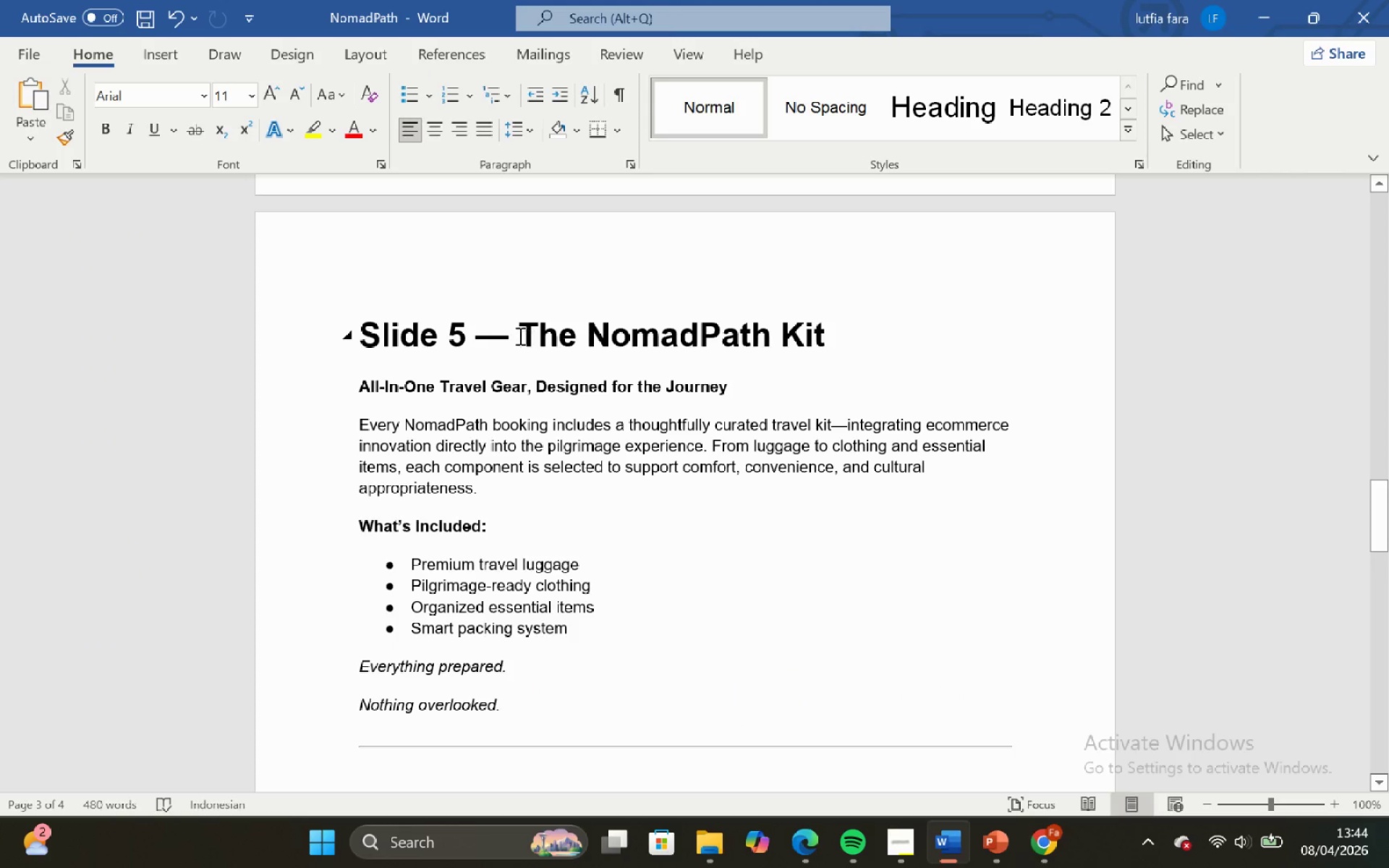 
left_click_drag(start_coordinate=[519, 336], to_coordinate=[836, 349])
 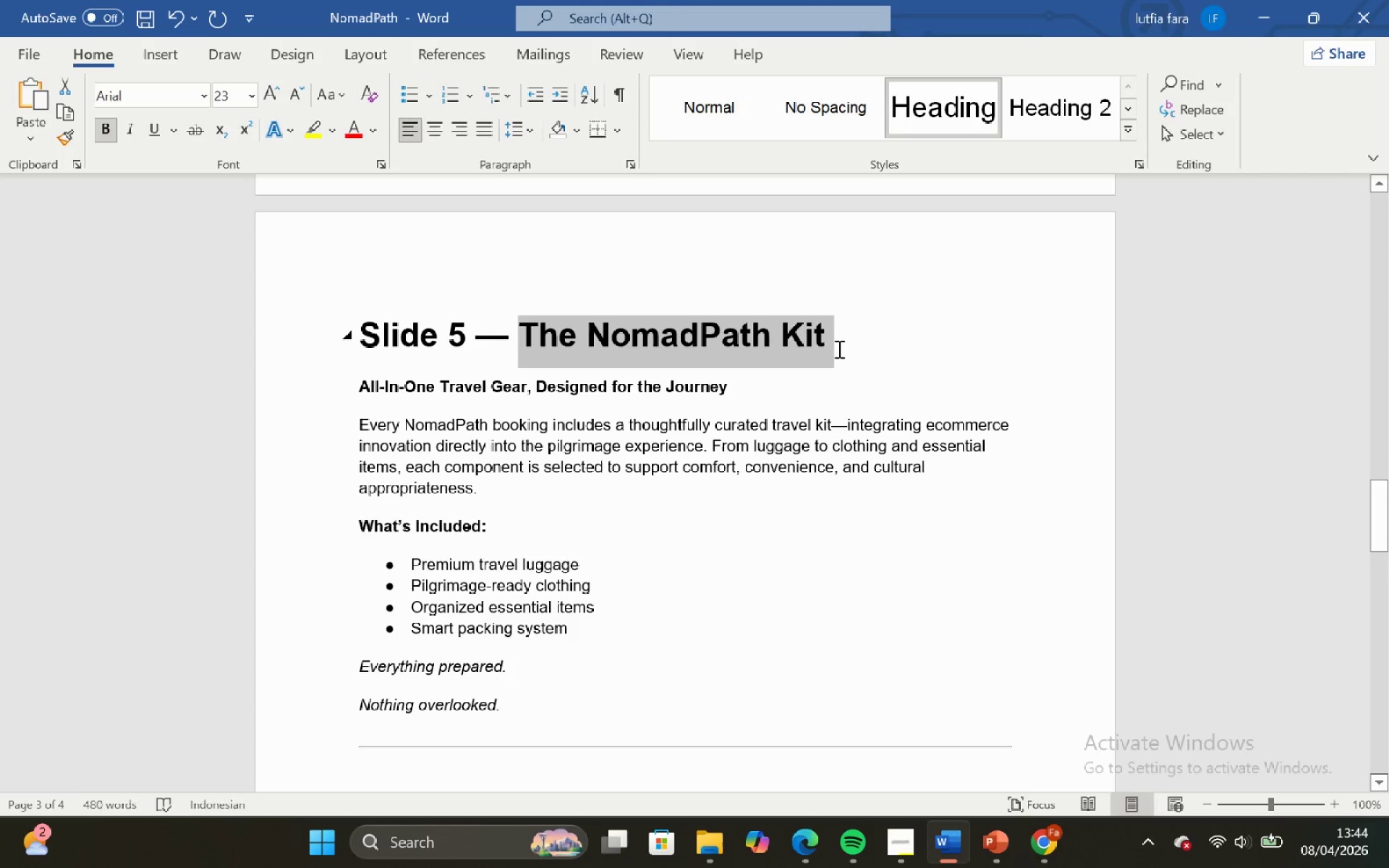 
key(Control+C)
 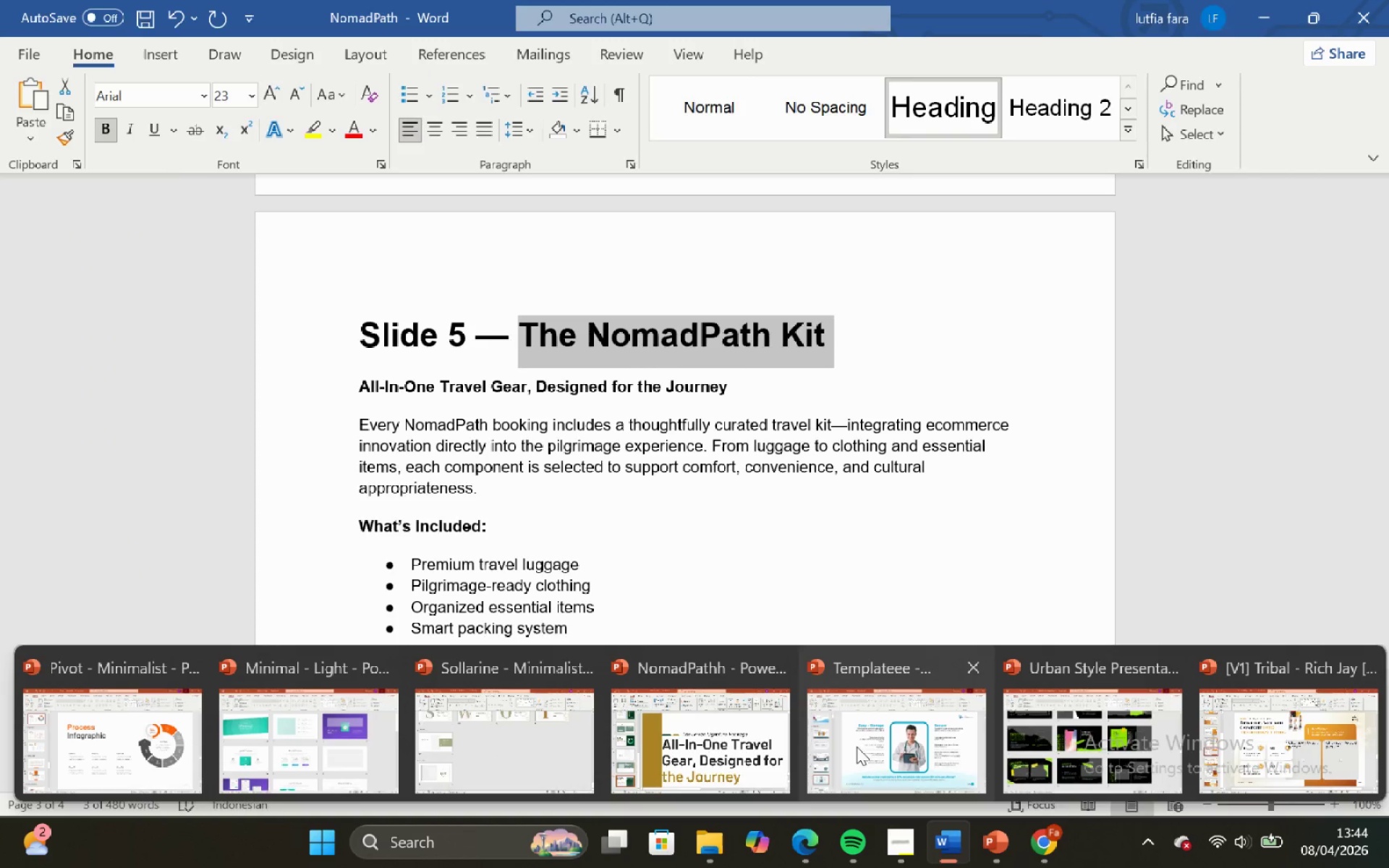 
left_click_drag(start_coordinate=[734, 734], to_coordinate=[713, 710])
 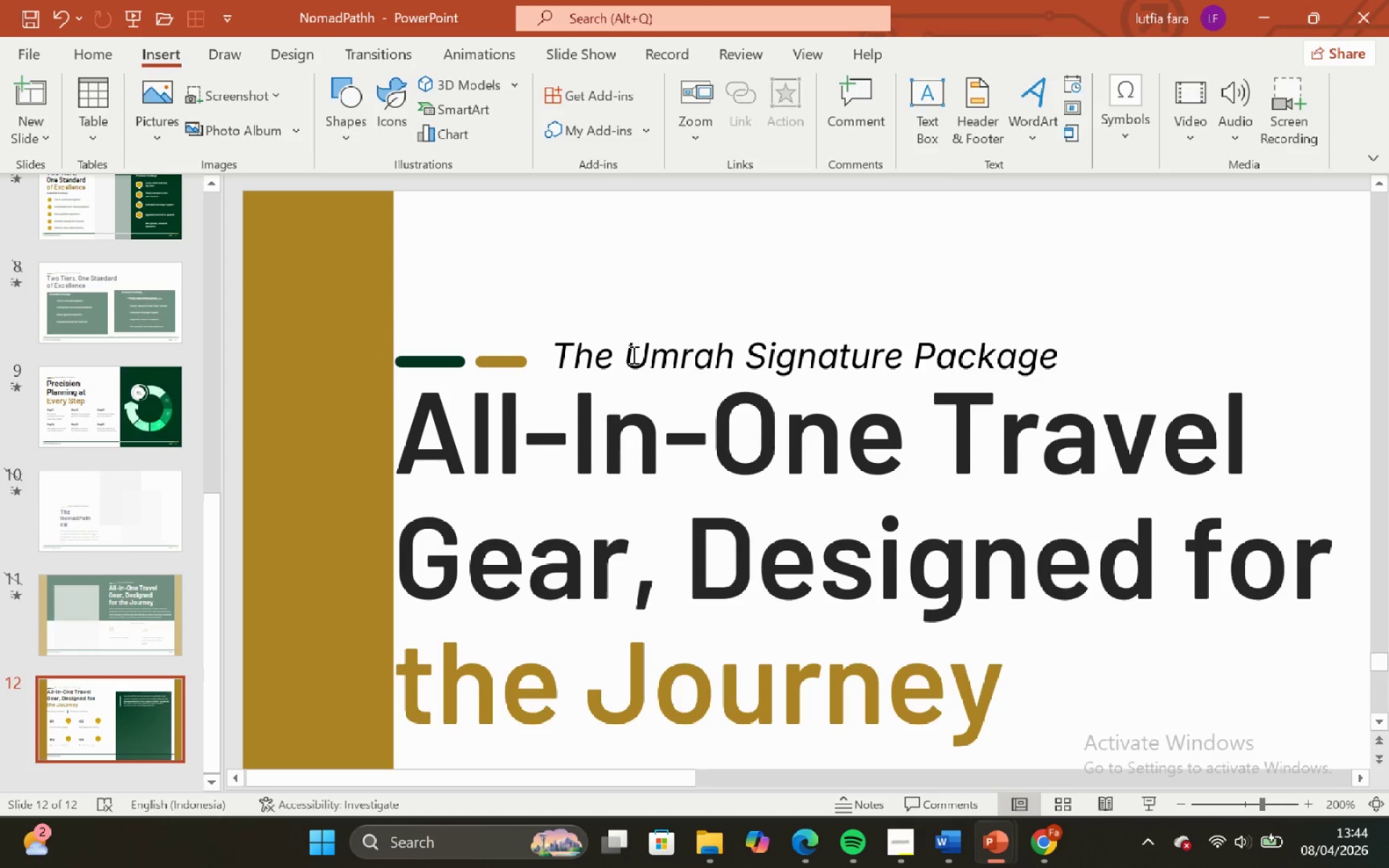 
left_click([632, 354])
 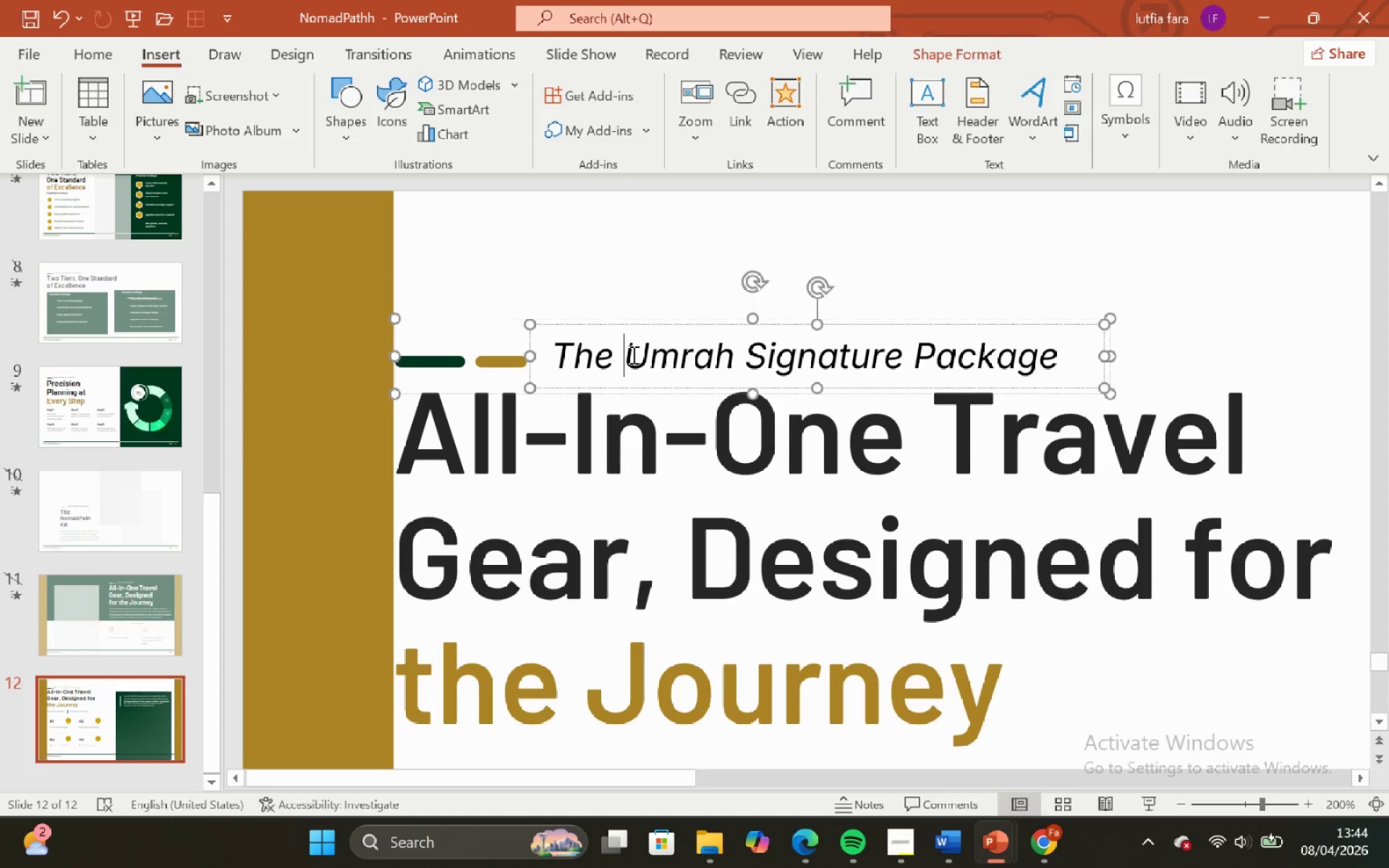 
key(Control+A)
 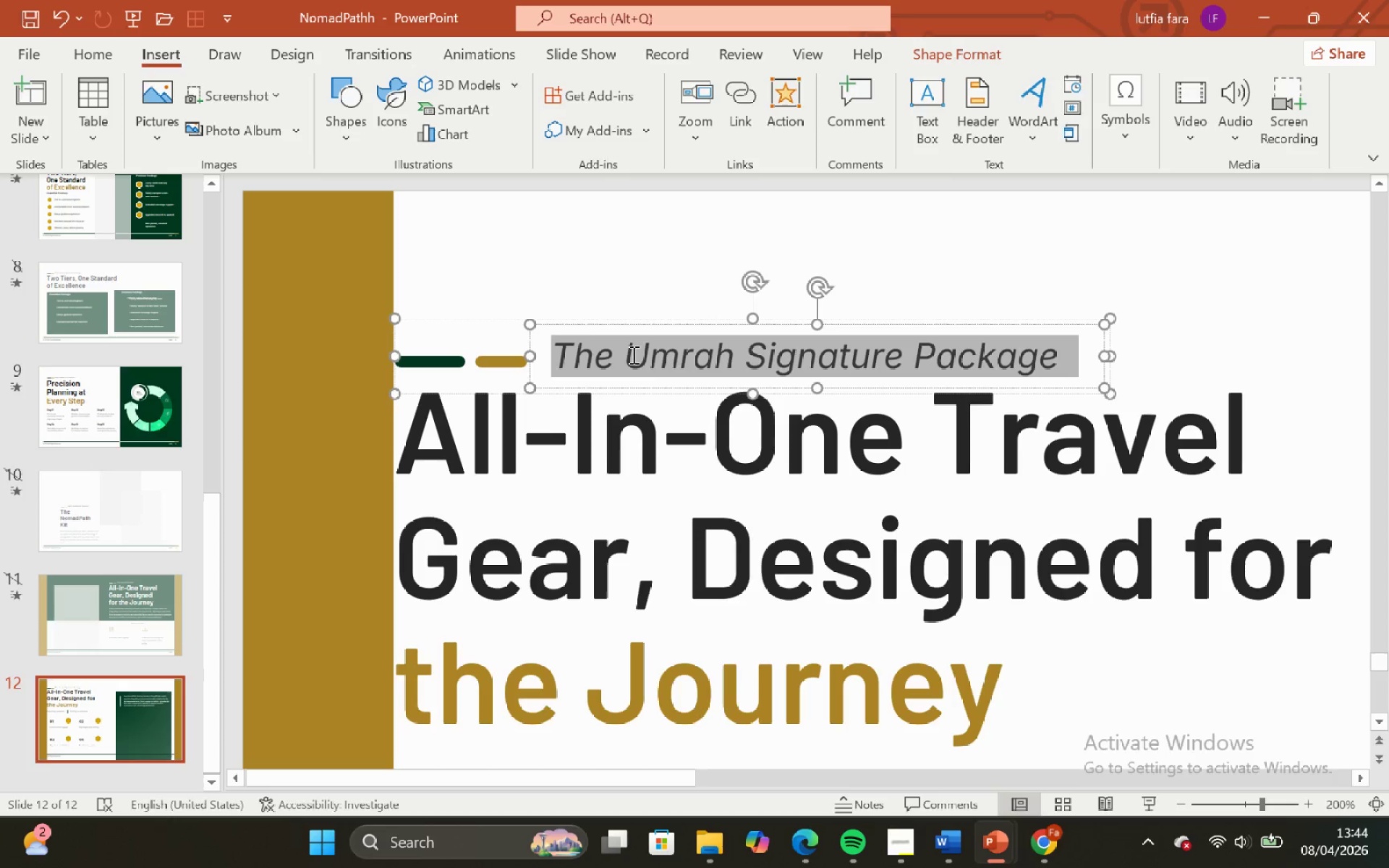 
right_click([632, 354])
 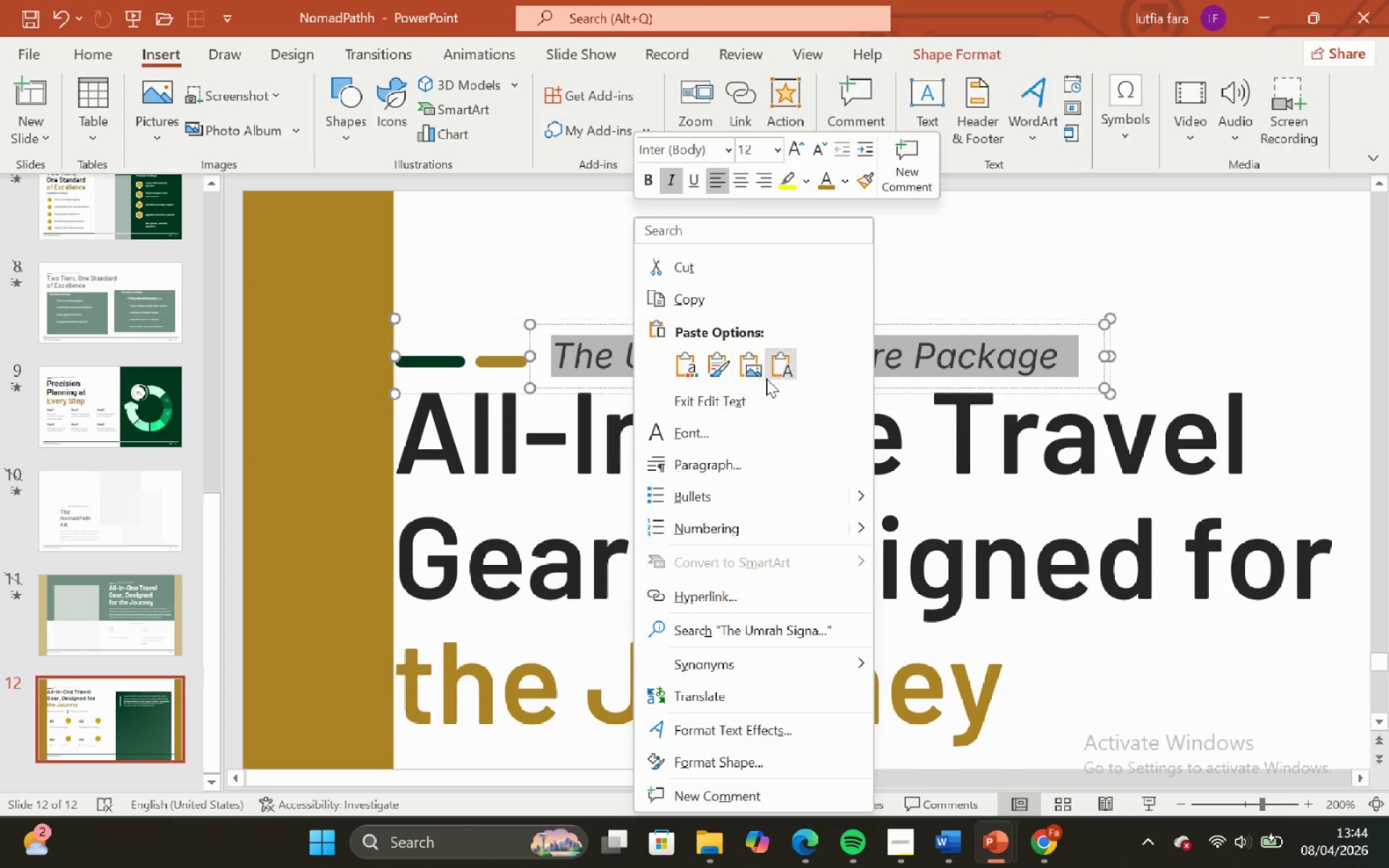 
left_click([772, 377])
 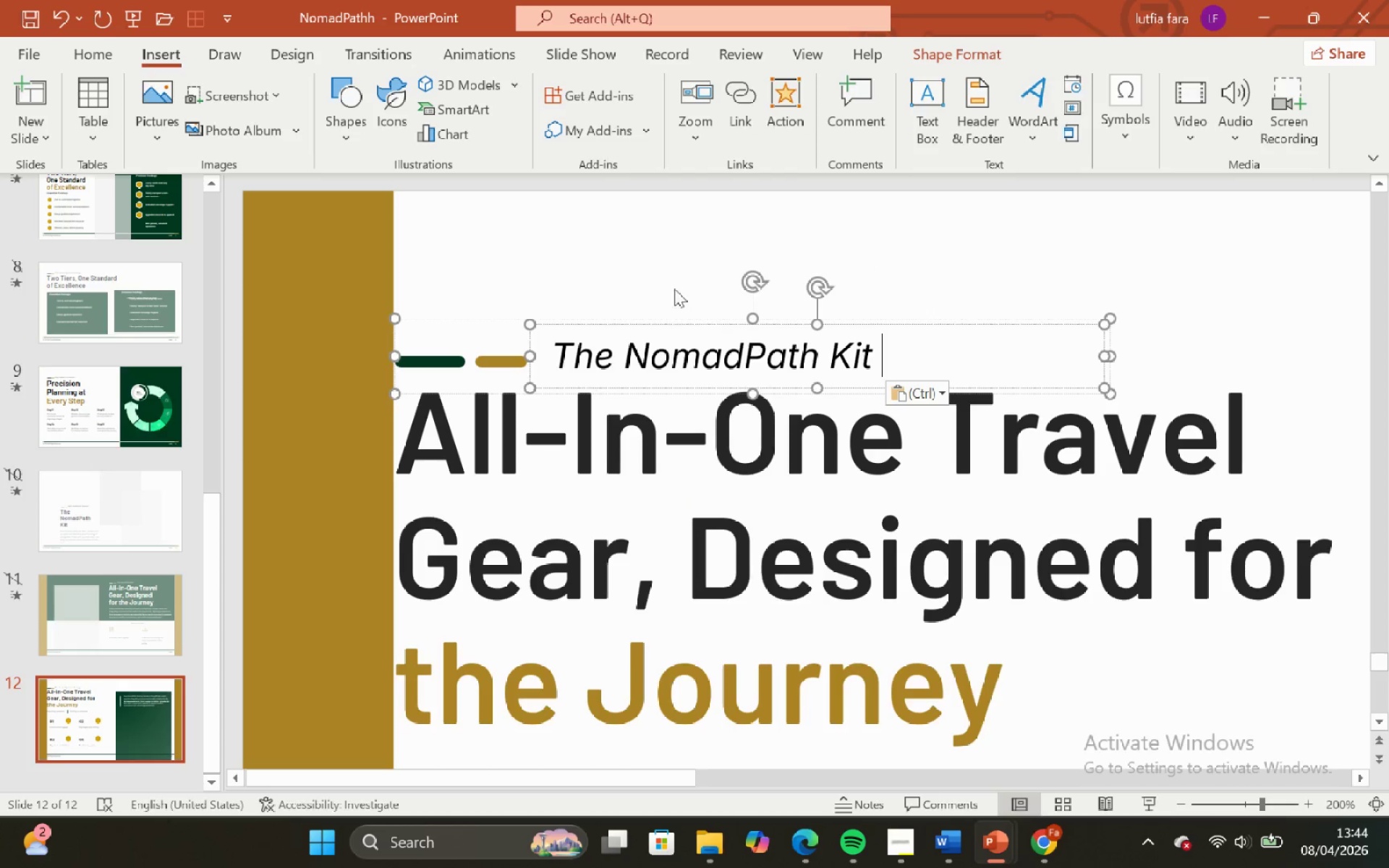 
left_click([670, 284])
 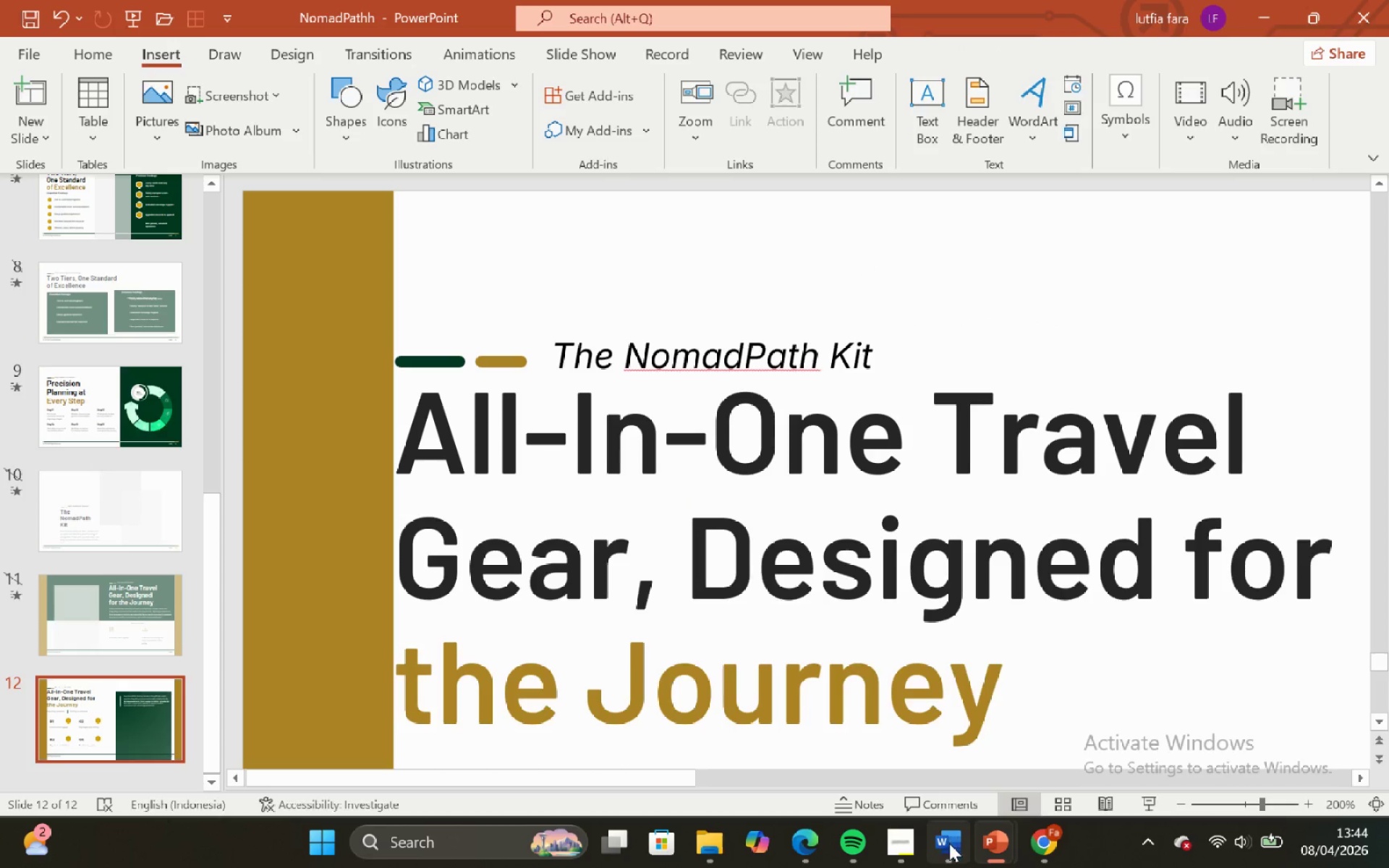 
left_click([950, 844])
 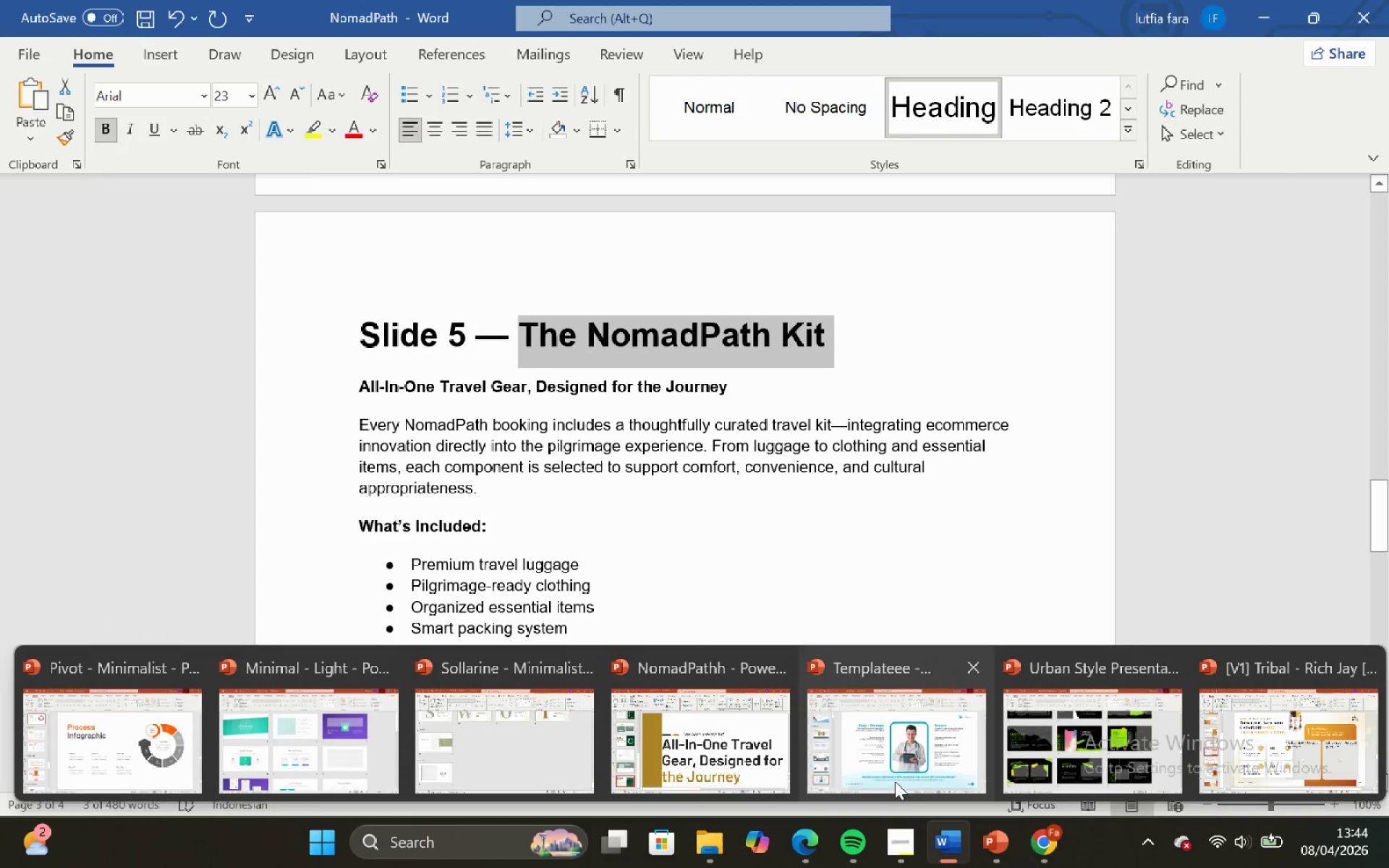 
left_click_drag(start_coordinate=[726, 758], to_coordinate=[714, 745])
 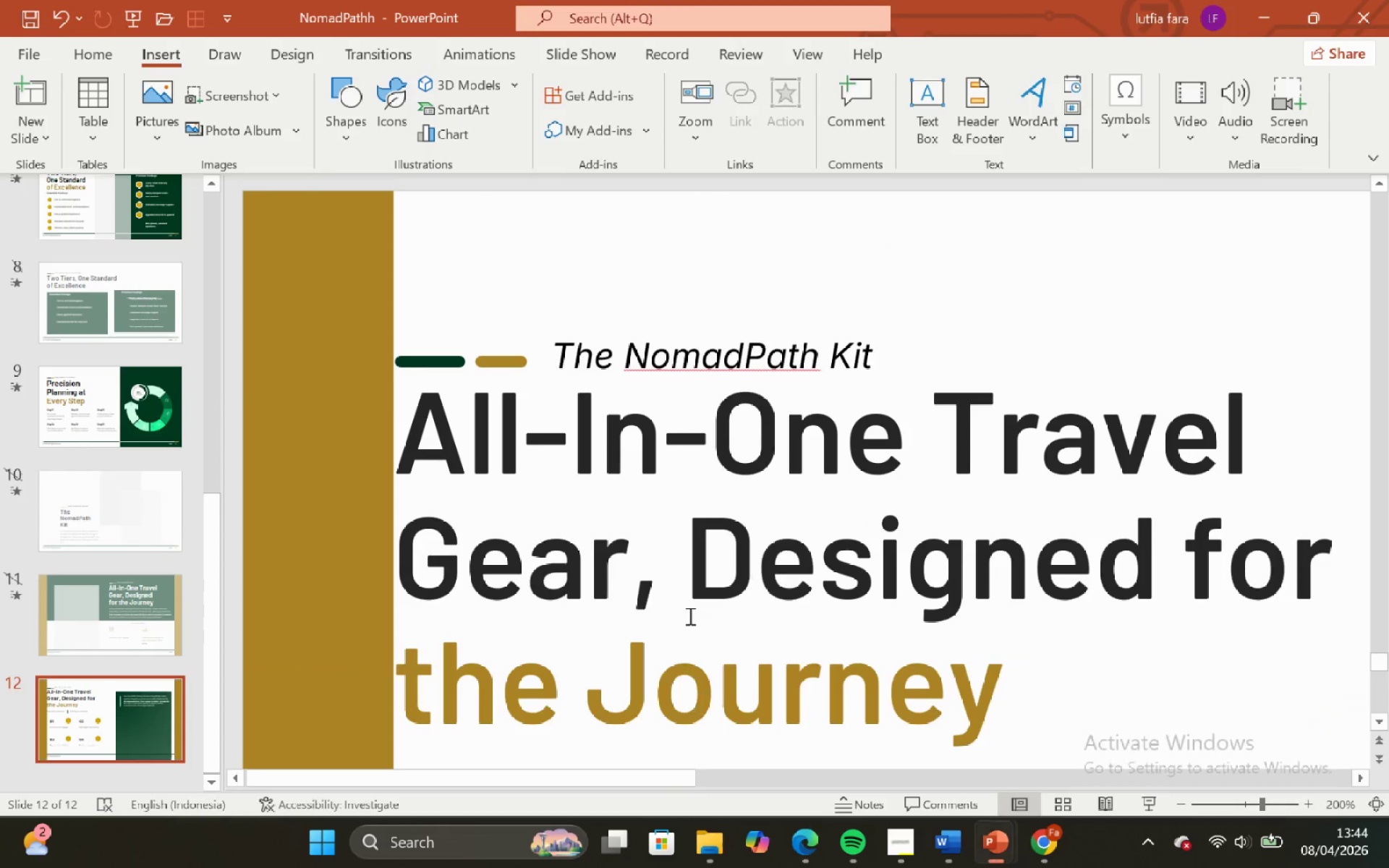 
hold_key(key=ControlLeft, duration=0.89)
hold_key(key=ShiftLeft, duration=0.86)
scroll: coordinate [687, 612], scroll_direction: down, amount: 4.0
 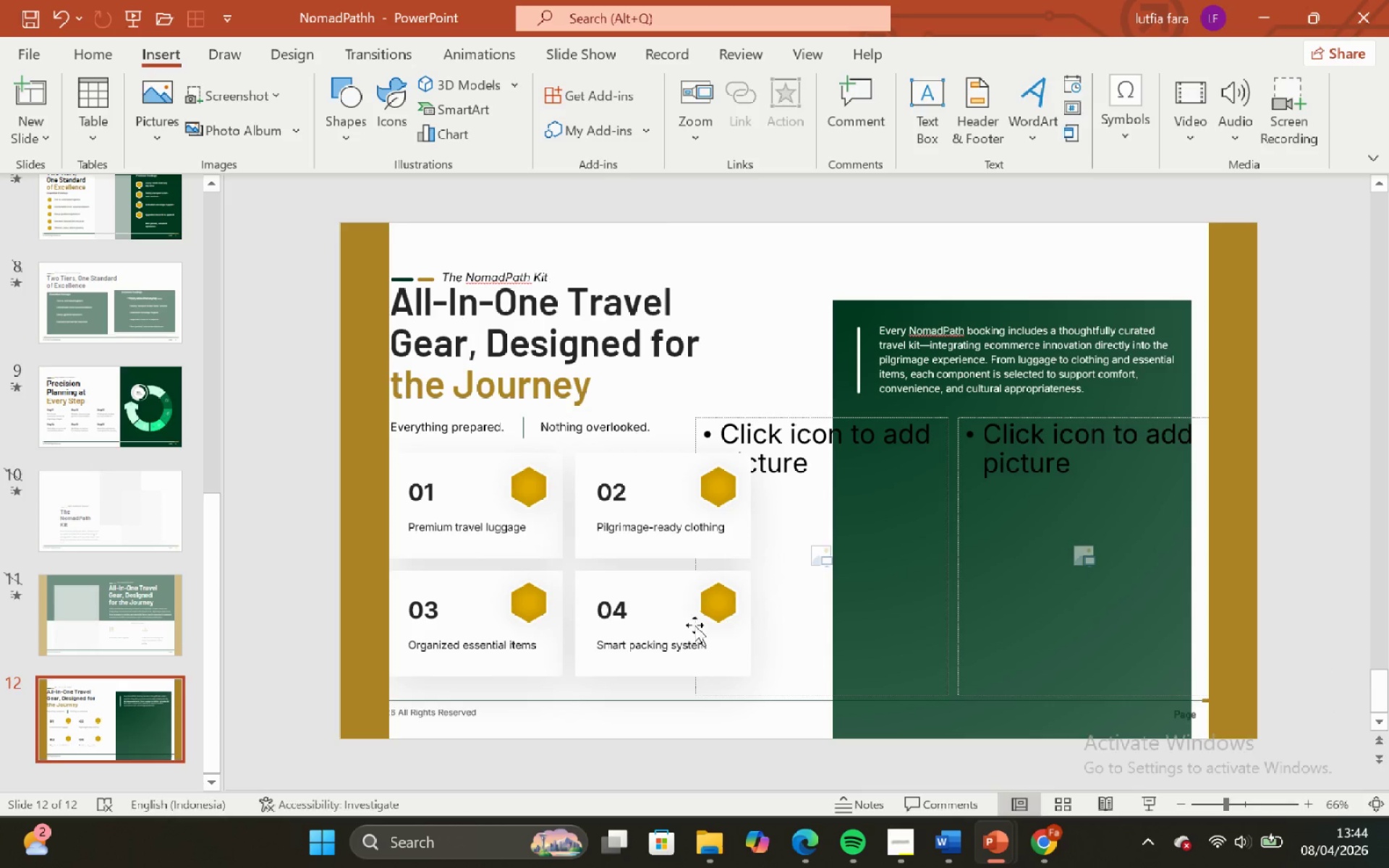 
hold_key(key=ShiftLeft, duration=2.34)
hold_key(key=ControlLeft, duration=2.27)
scroll: coordinate [684, 597], scroll_direction: down, amount: 1.0
 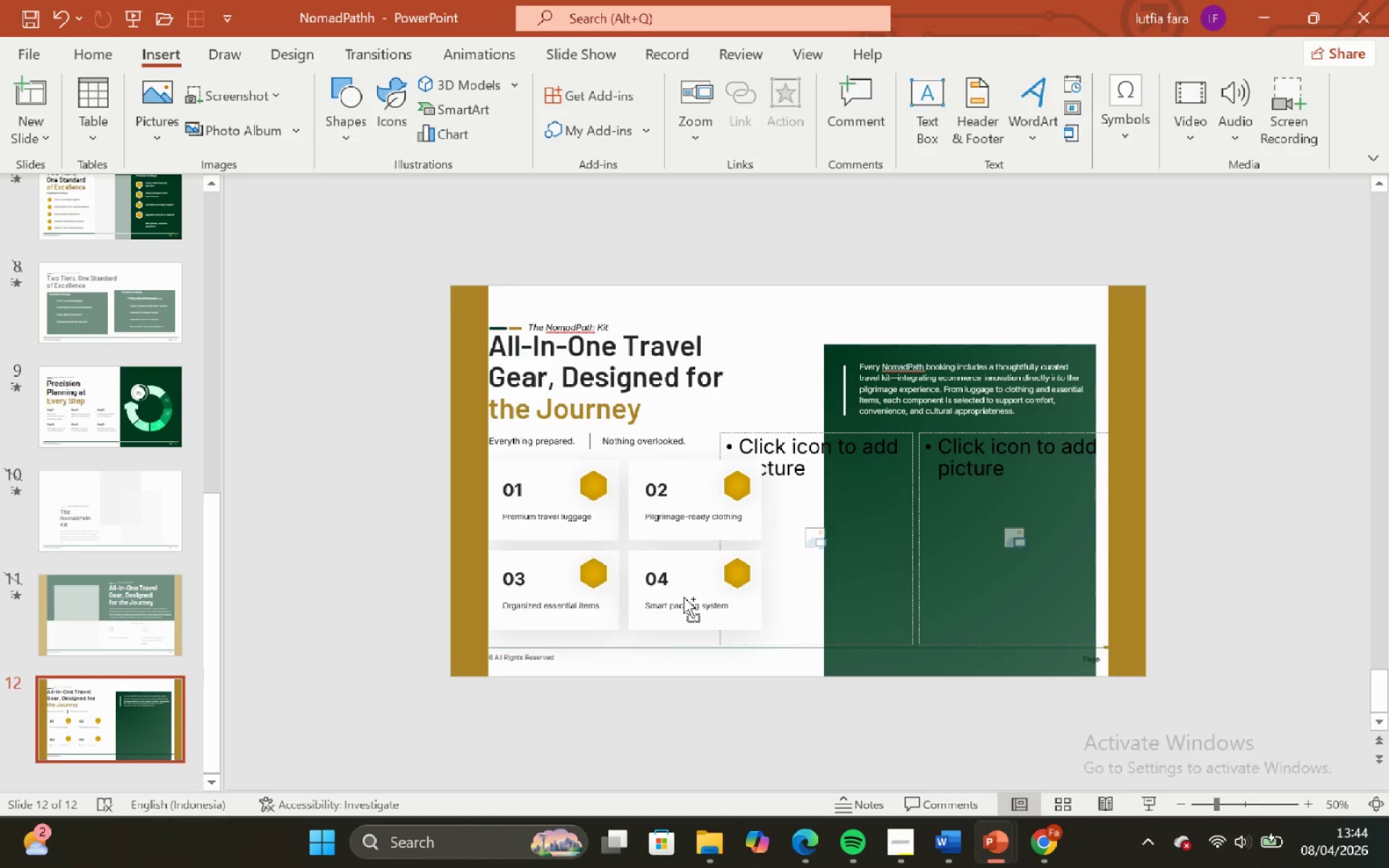 
scroll: coordinate [684, 597], scroll_direction: none, amount: 0.0
 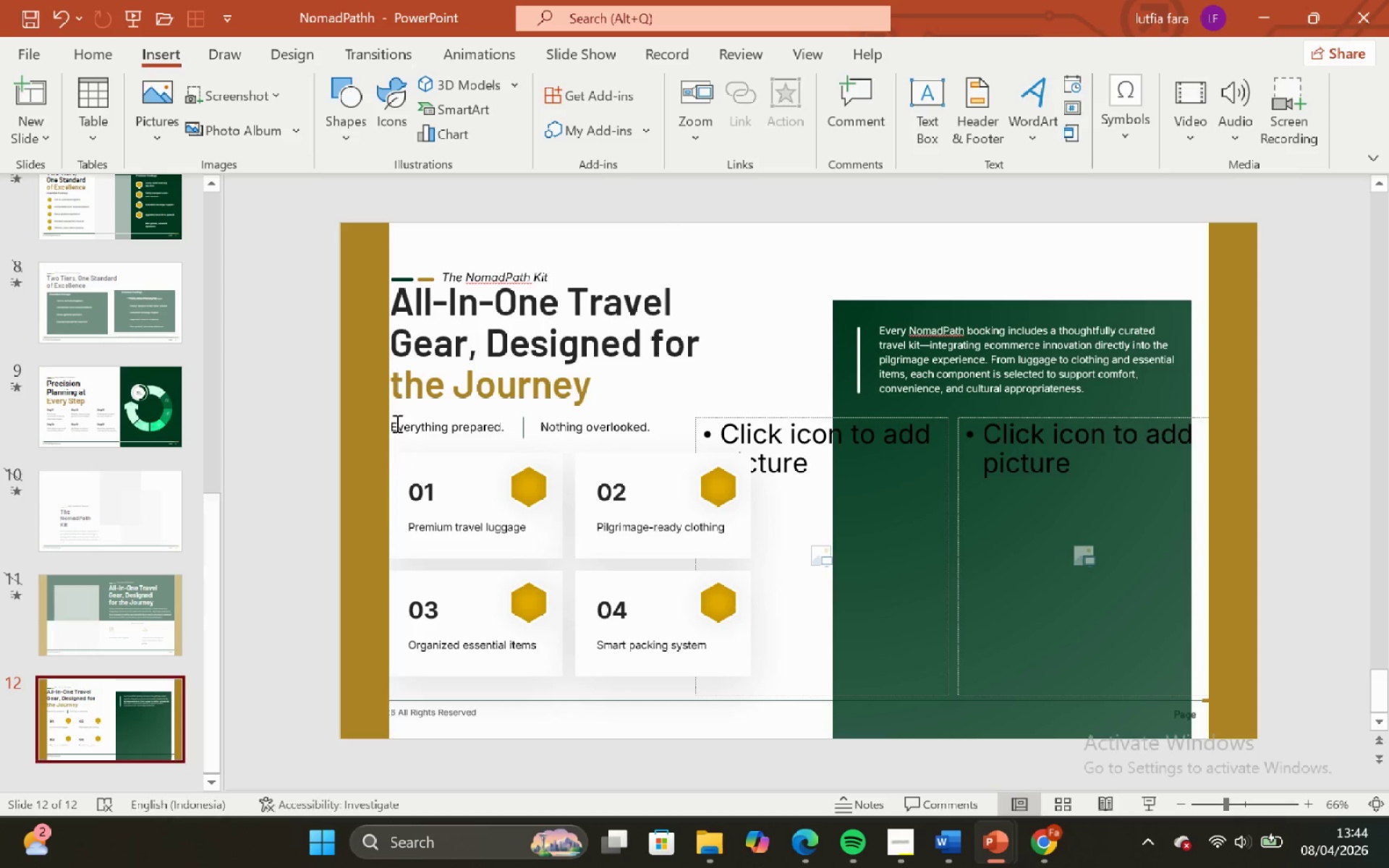 
left_click([88, 61])
 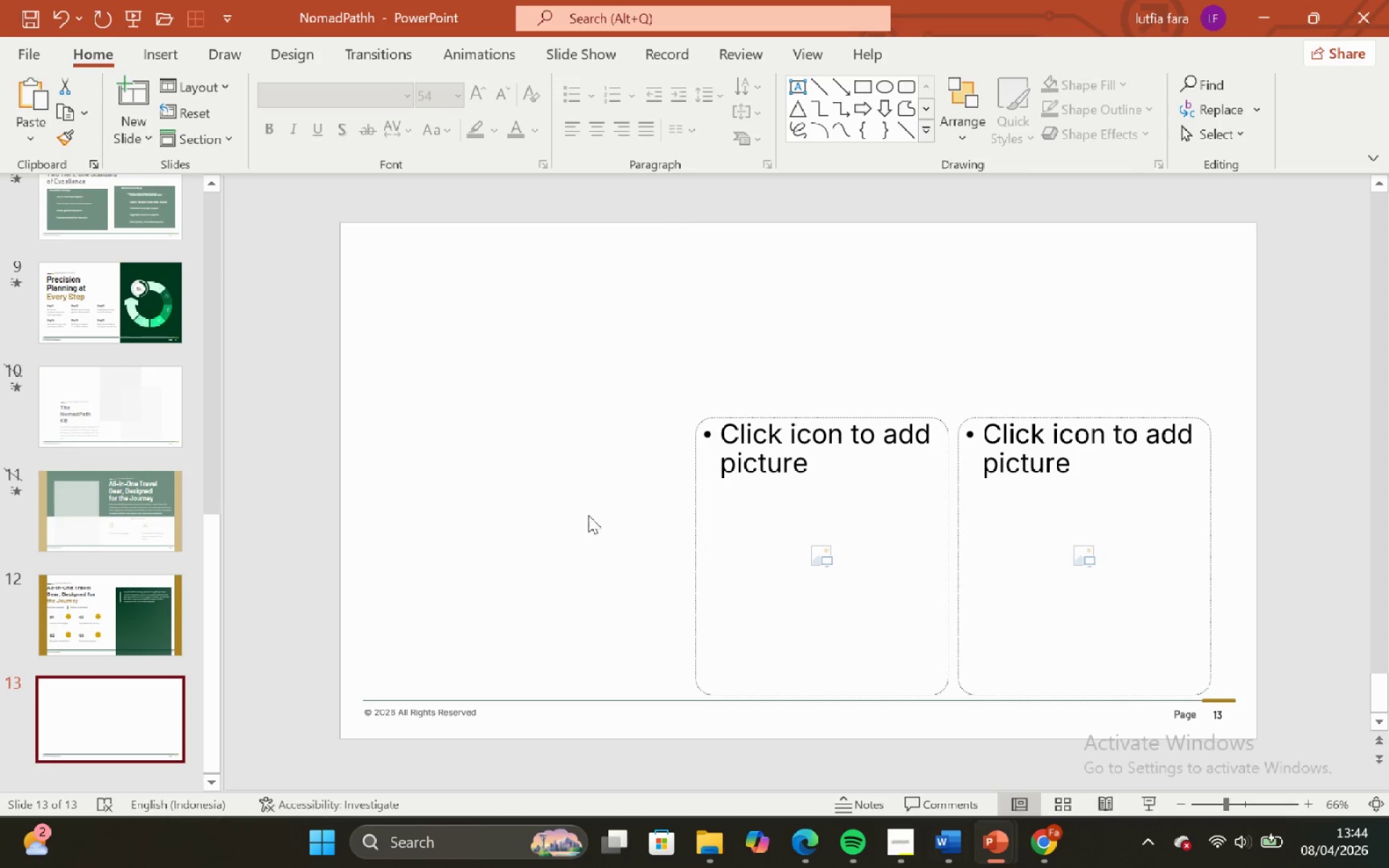 
left_click([204, 83])
 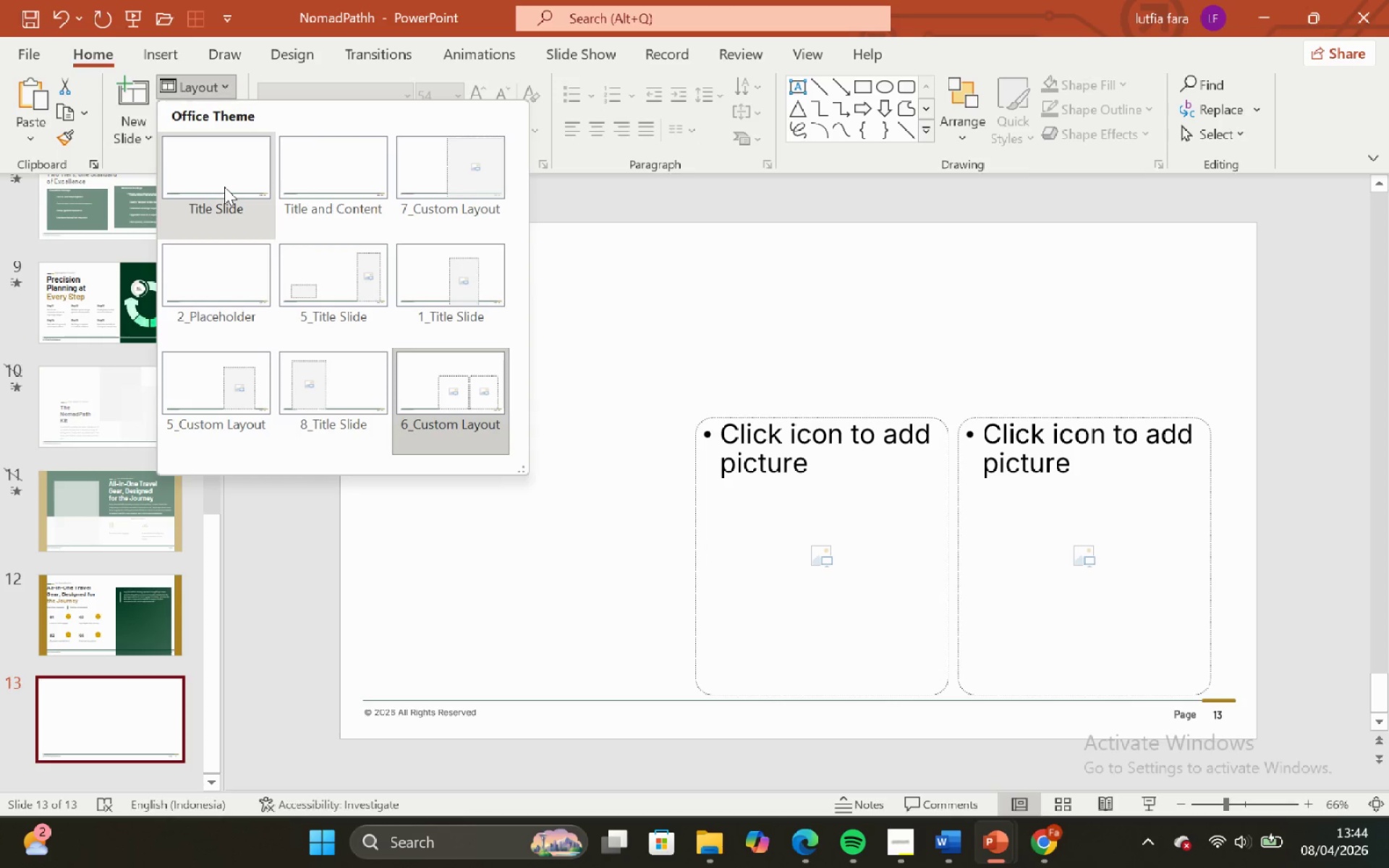 
left_click([225, 187])
 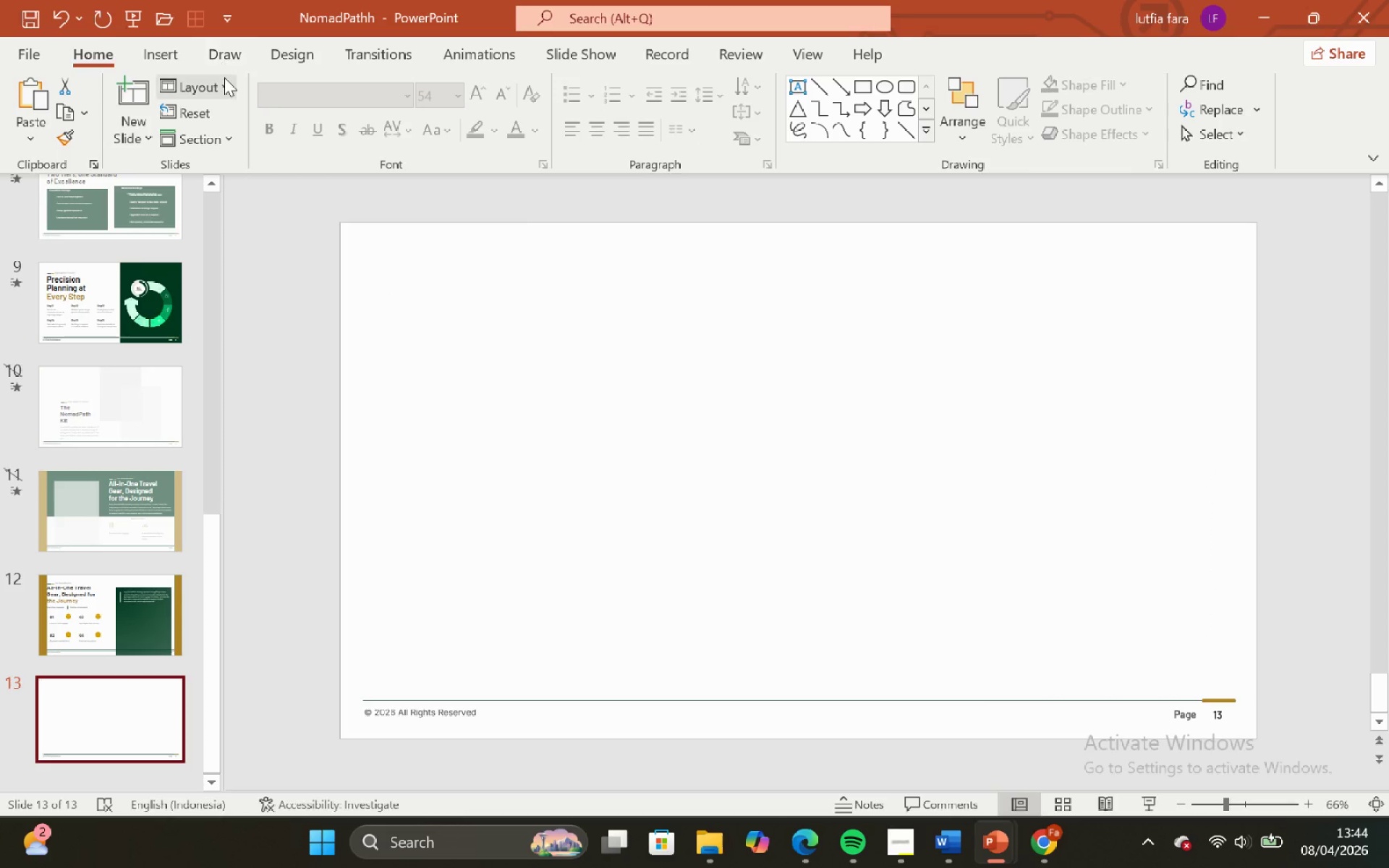 
left_click([224, 77])
 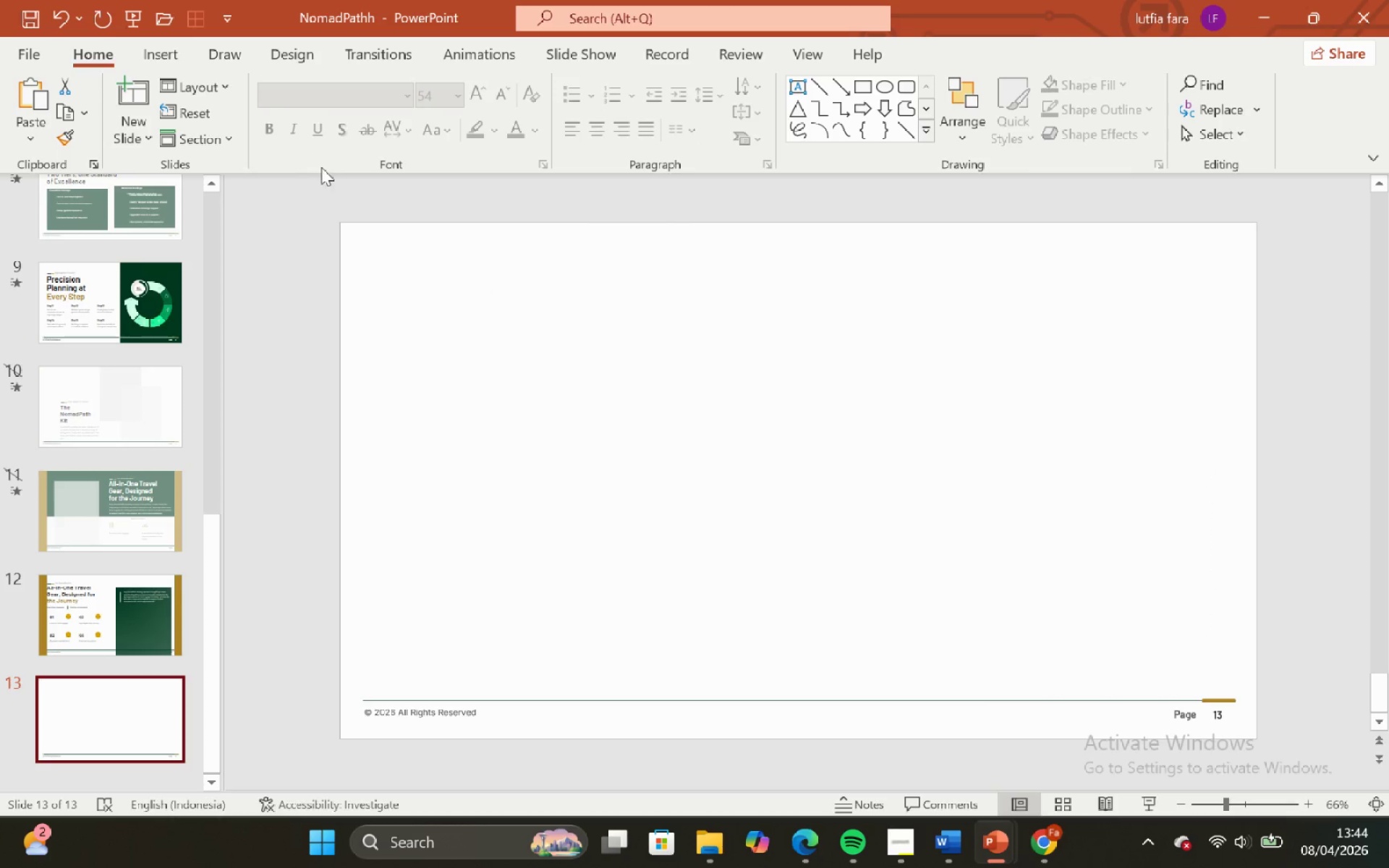 
left_click([716, 451])
 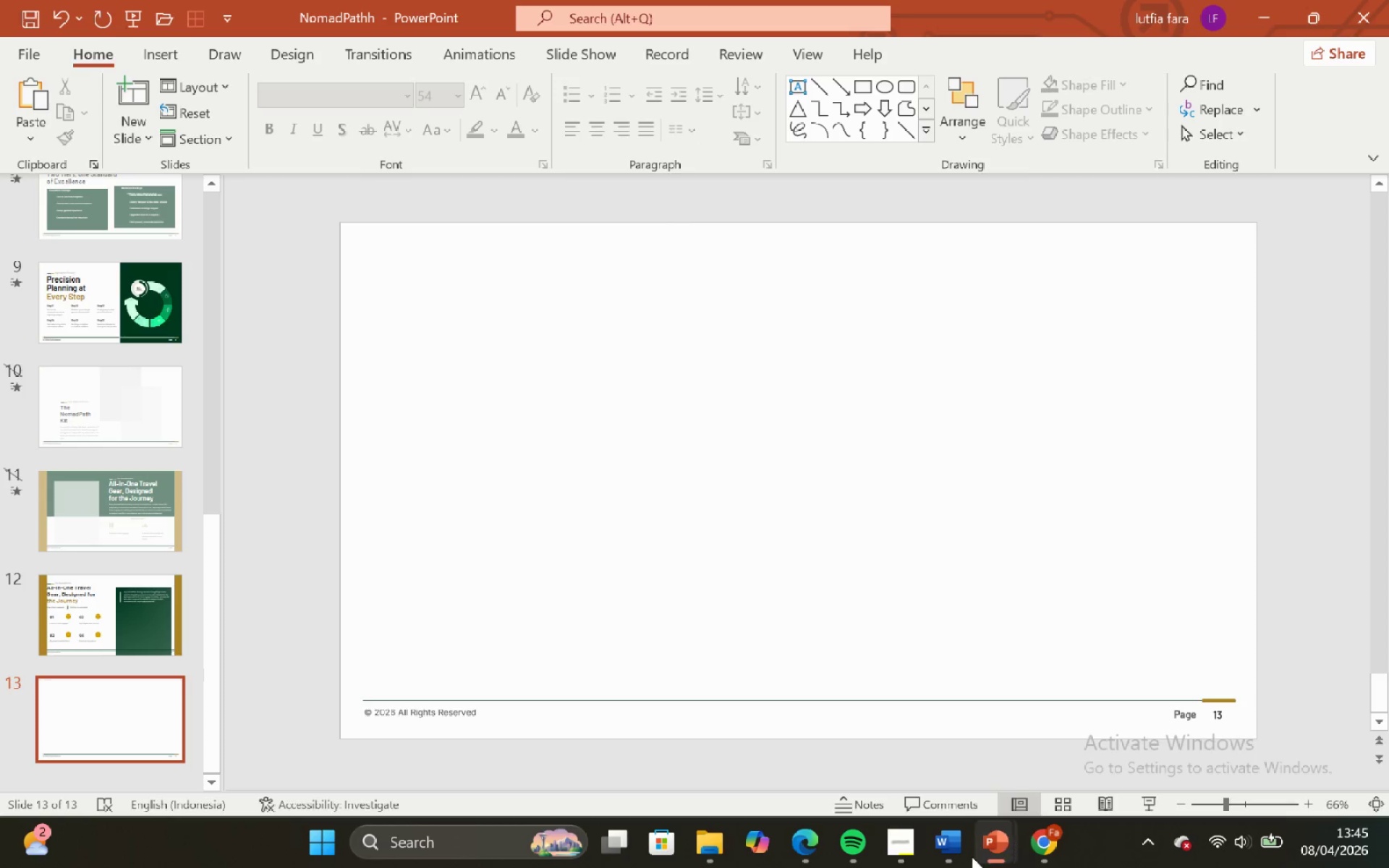 
left_click([955, 843])
 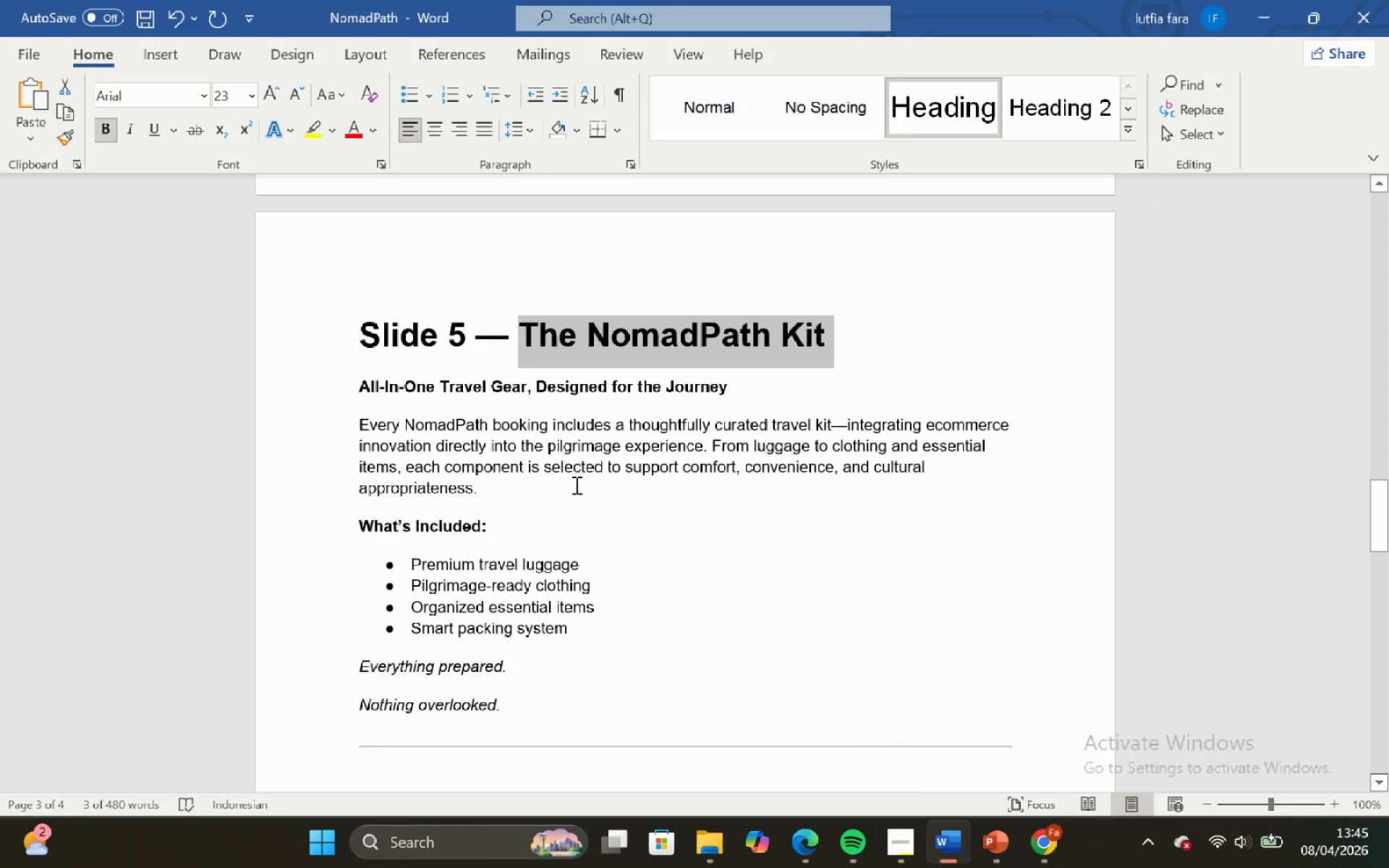 
left_click([561, 475])
 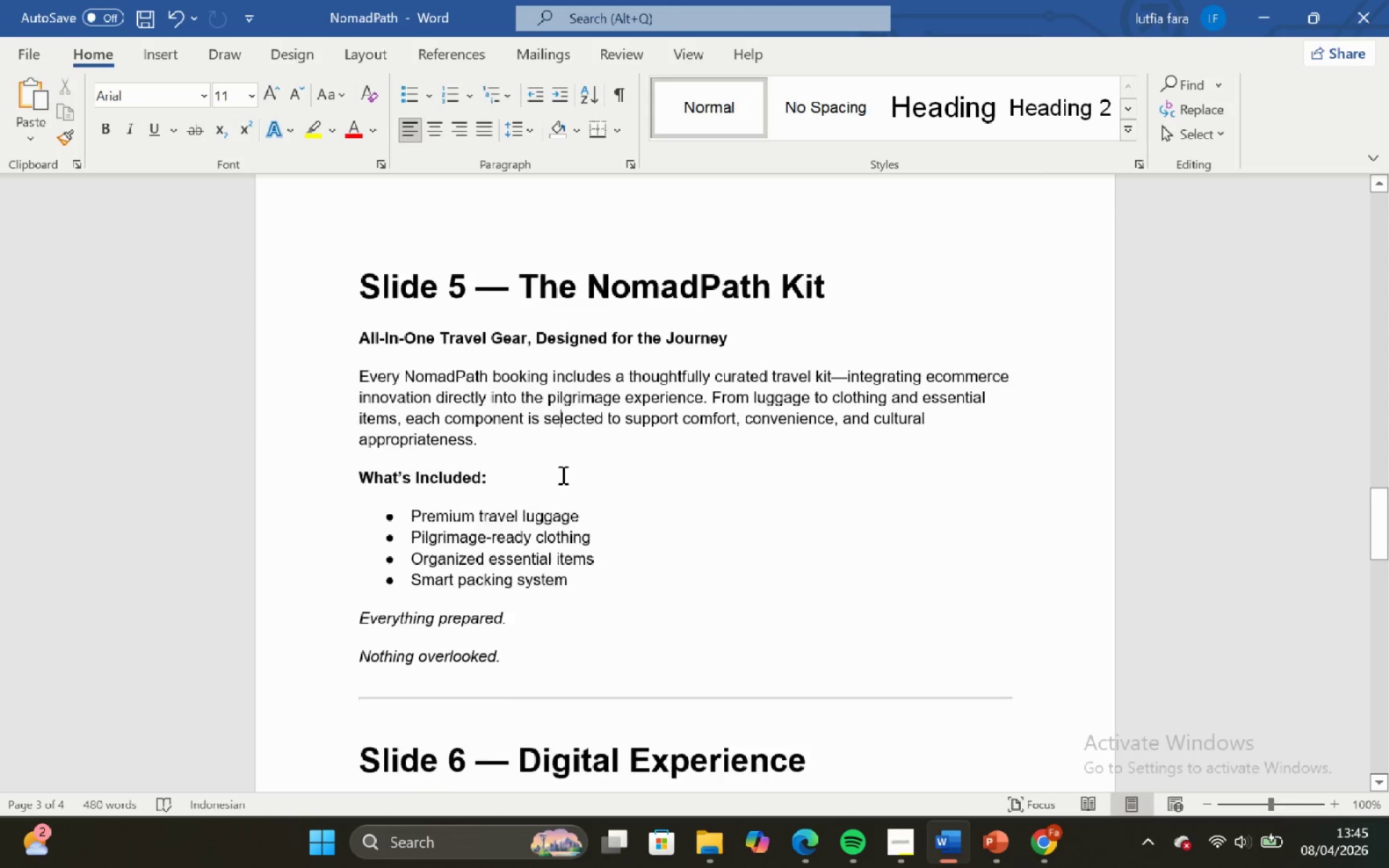 
scroll: coordinate [552, 463], scroll_direction: down, amount: 9.0
 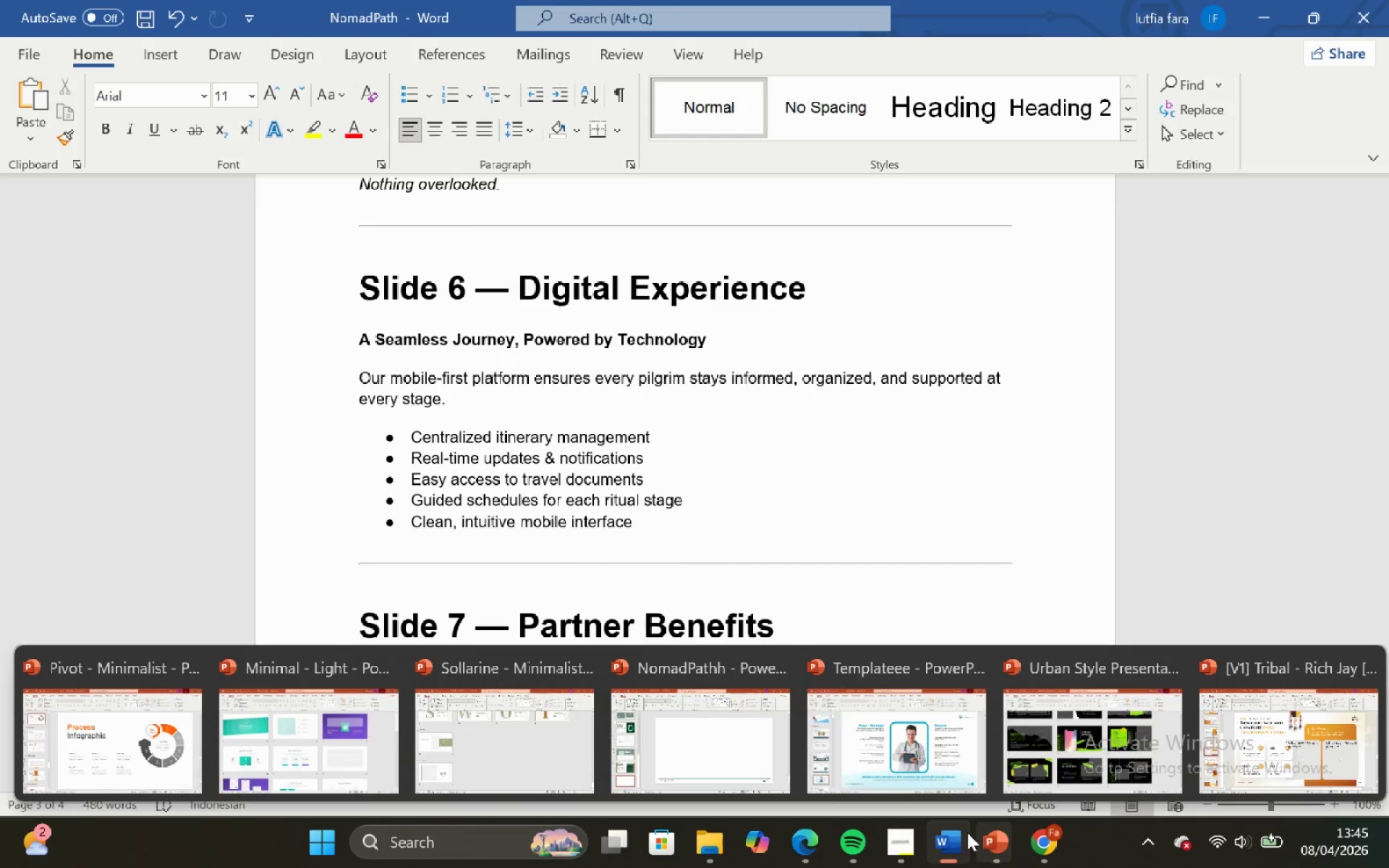 
wait(6.67)
 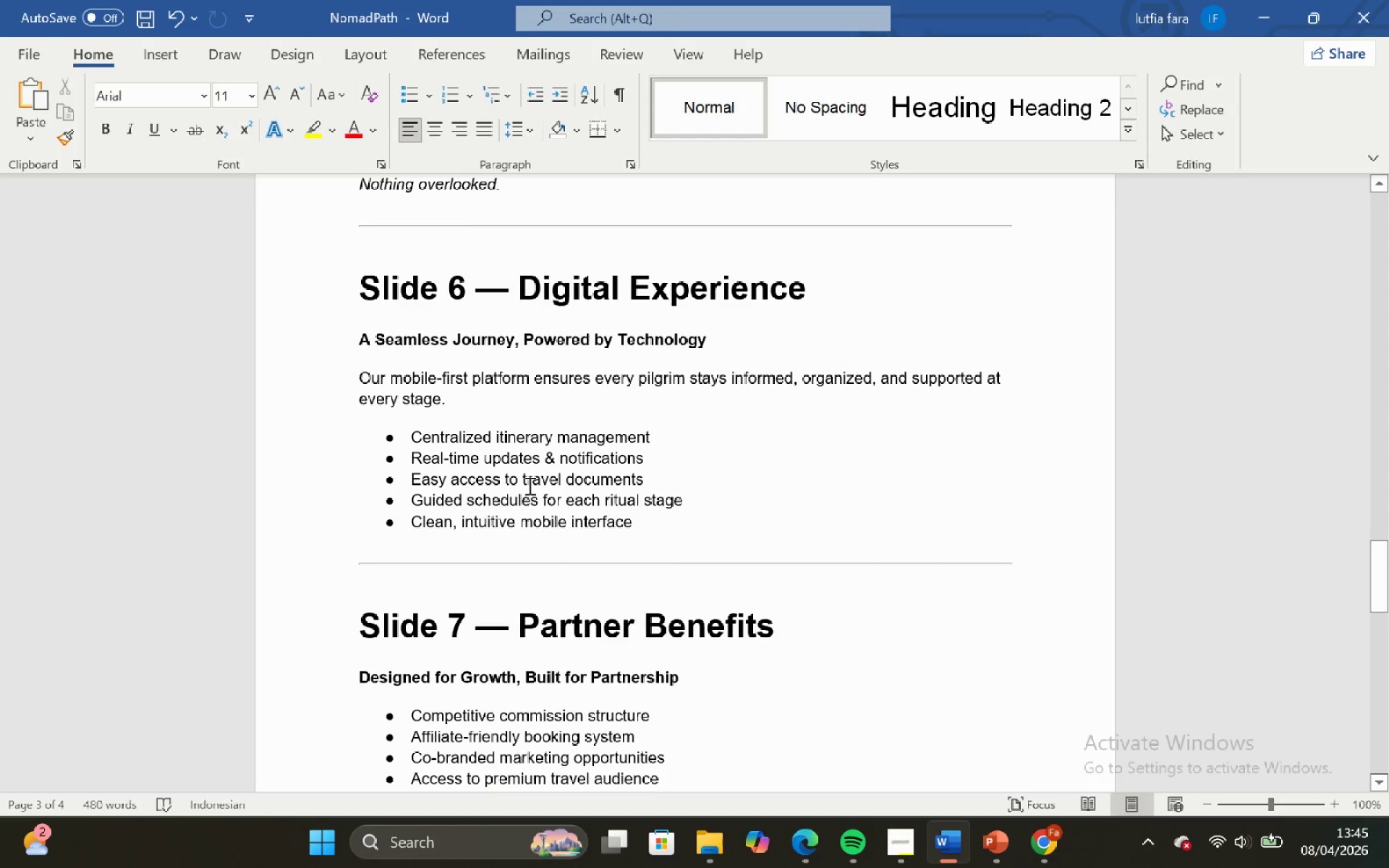 
left_click([473, 740])
 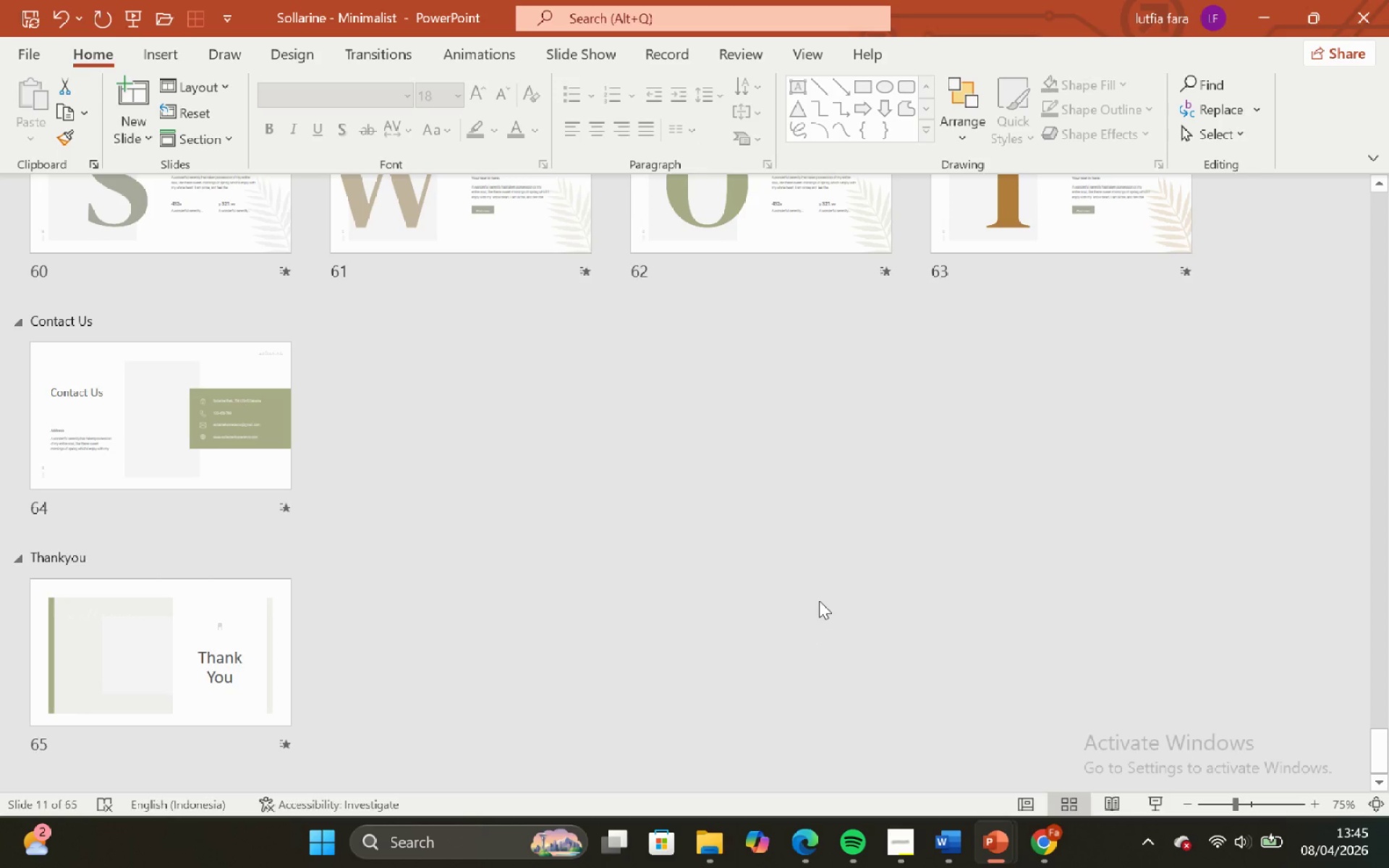 
scroll: coordinate [778, 553], scroll_direction: up, amount: 45.0
 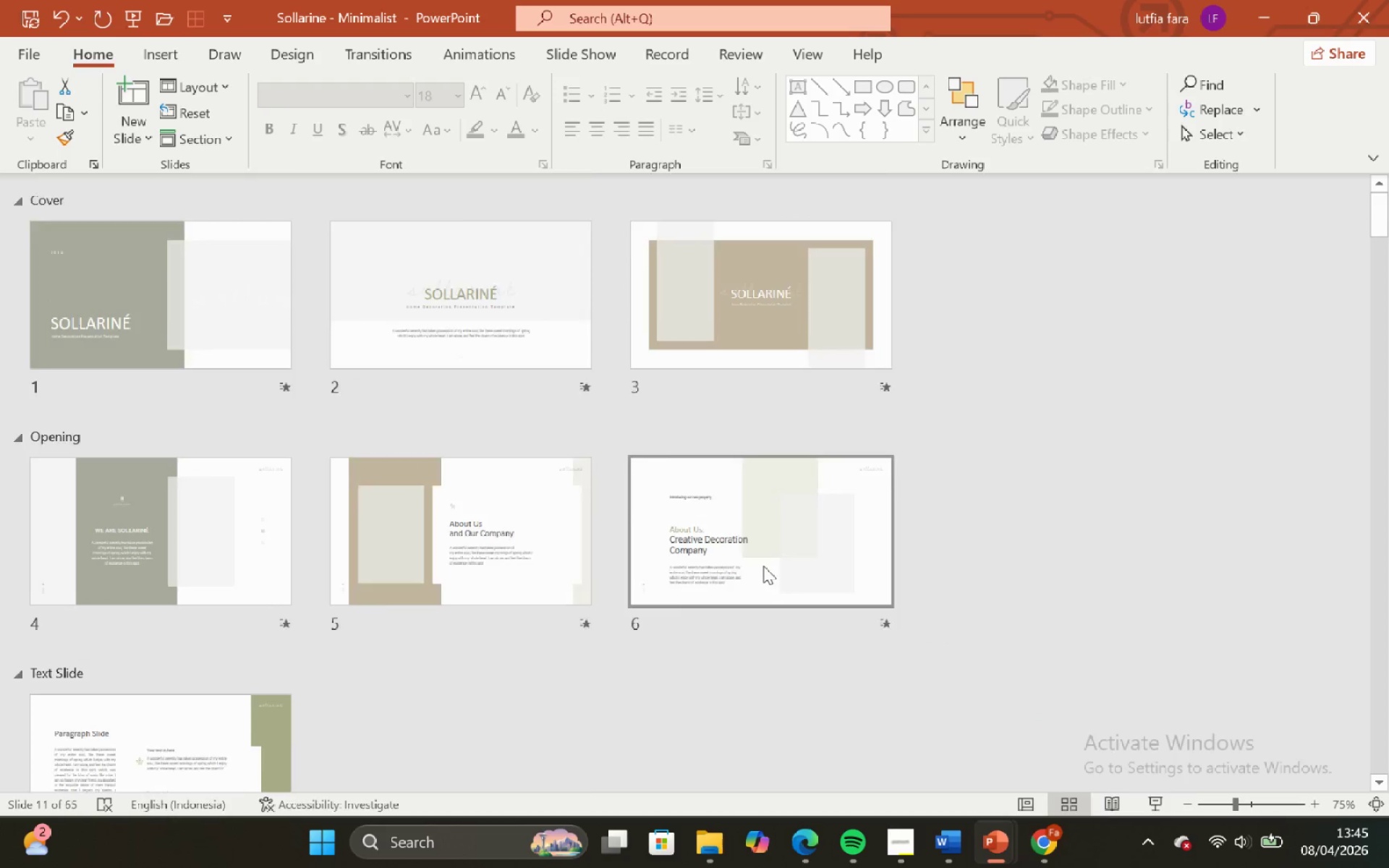 
scroll: coordinate [755, 574], scroll_direction: down, amount: 3.0
 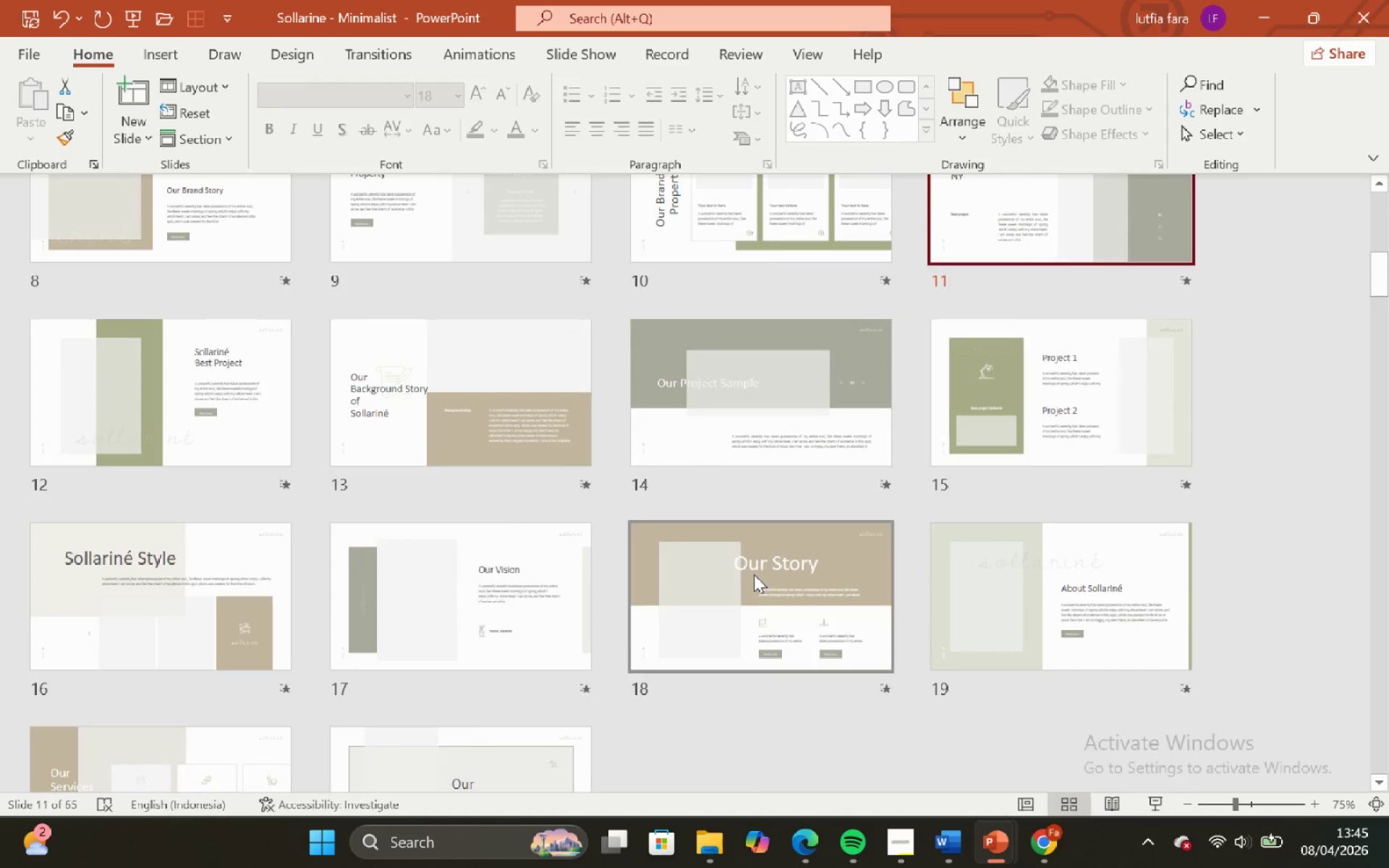 
scroll: coordinate [754, 574], scroll_direction: none, amount: 0.0
 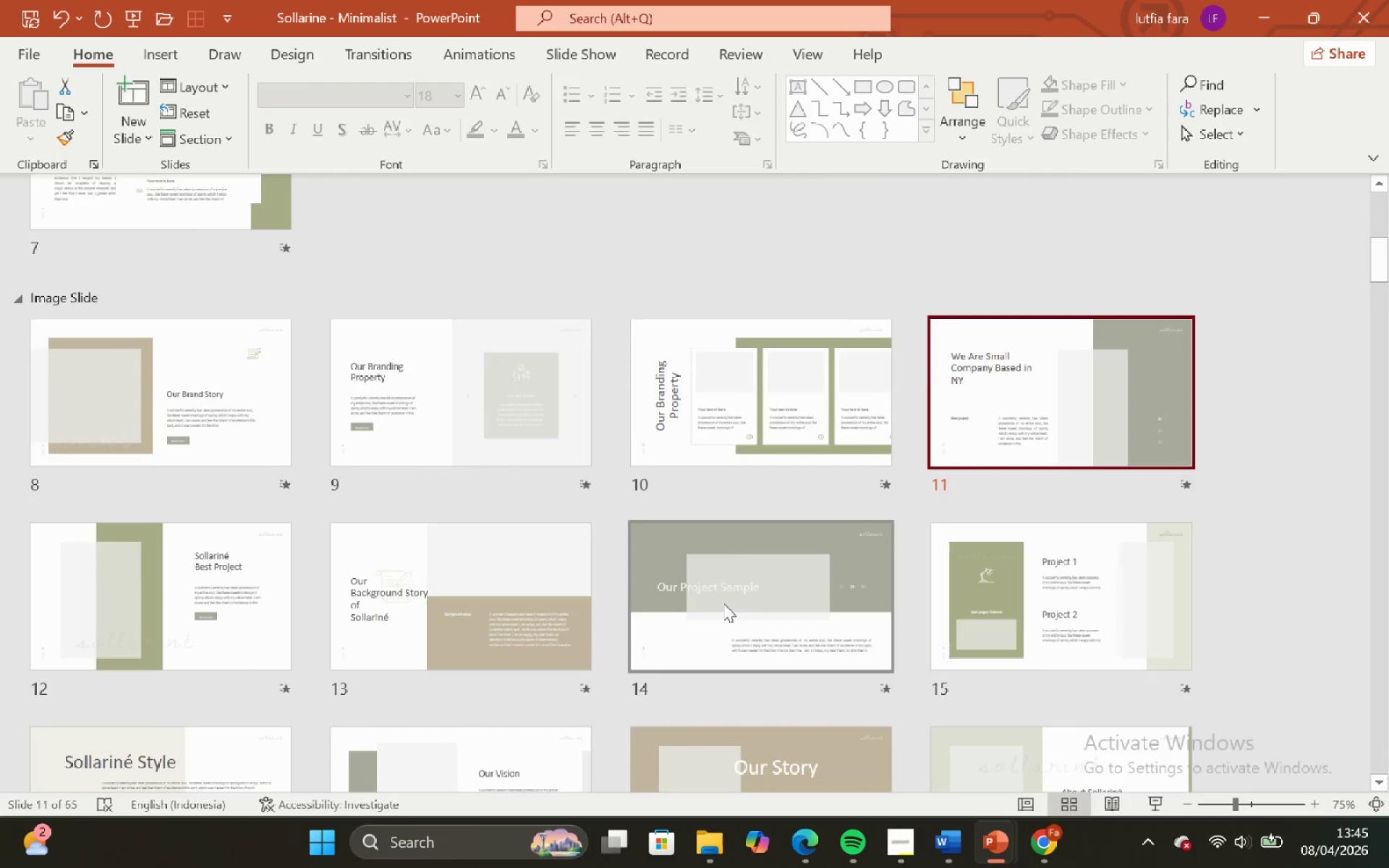 
scroll: coordinate [667, 605], scroll_direction: down, amount: 7.0
 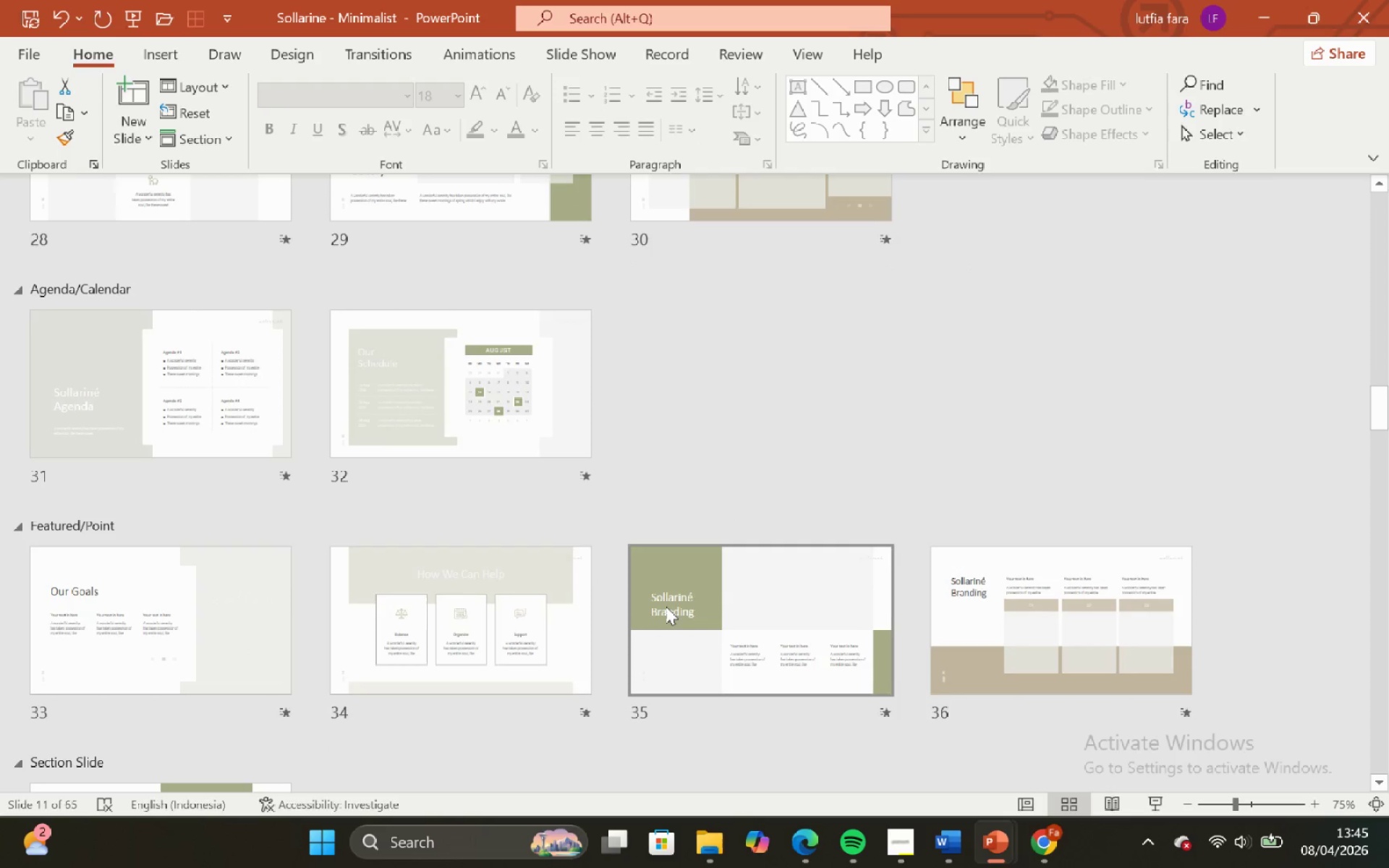 
scroll: coordinate [666, 616], scroll_direction: down, amount: 4.0
 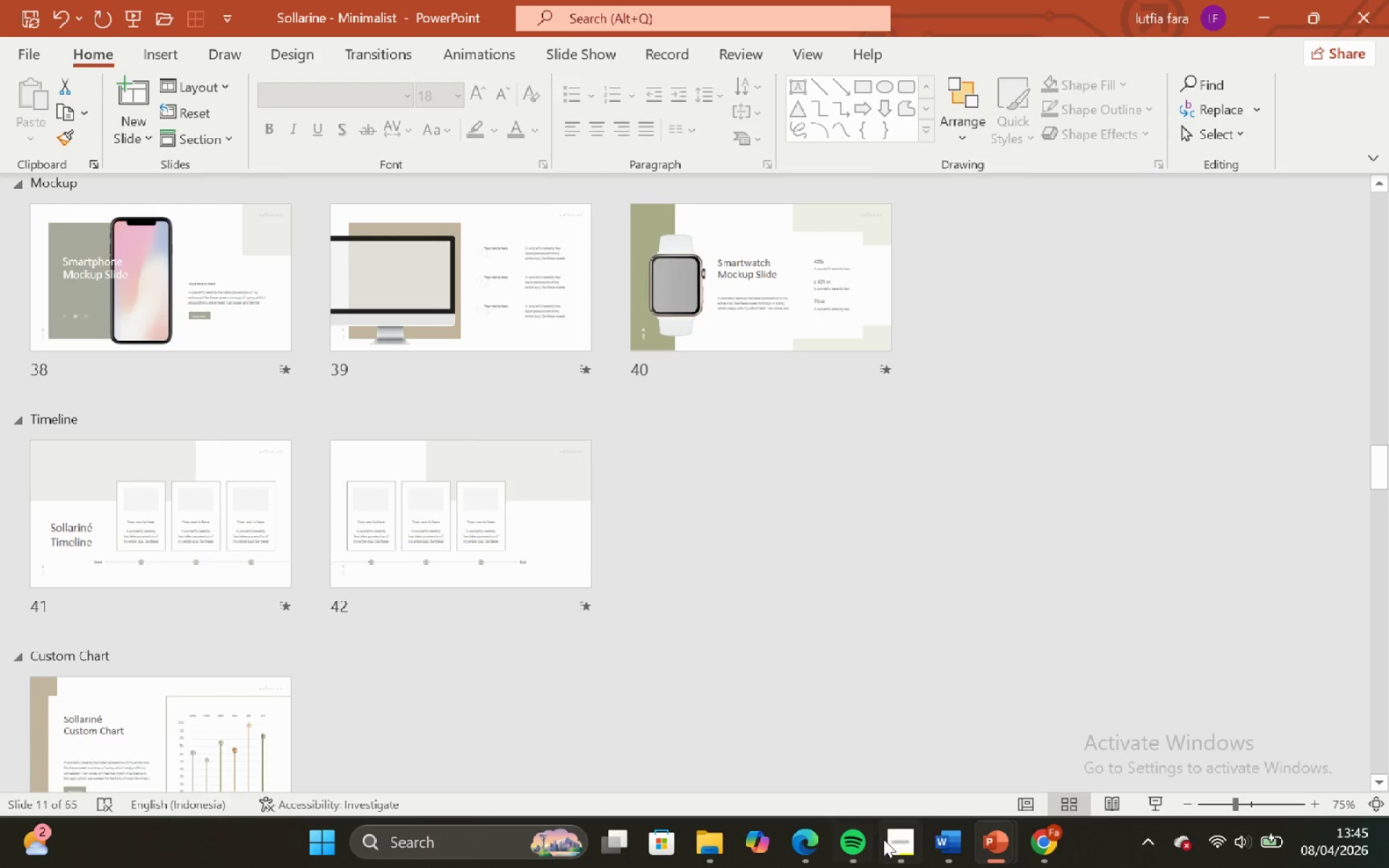 
left_click([896, 848])